 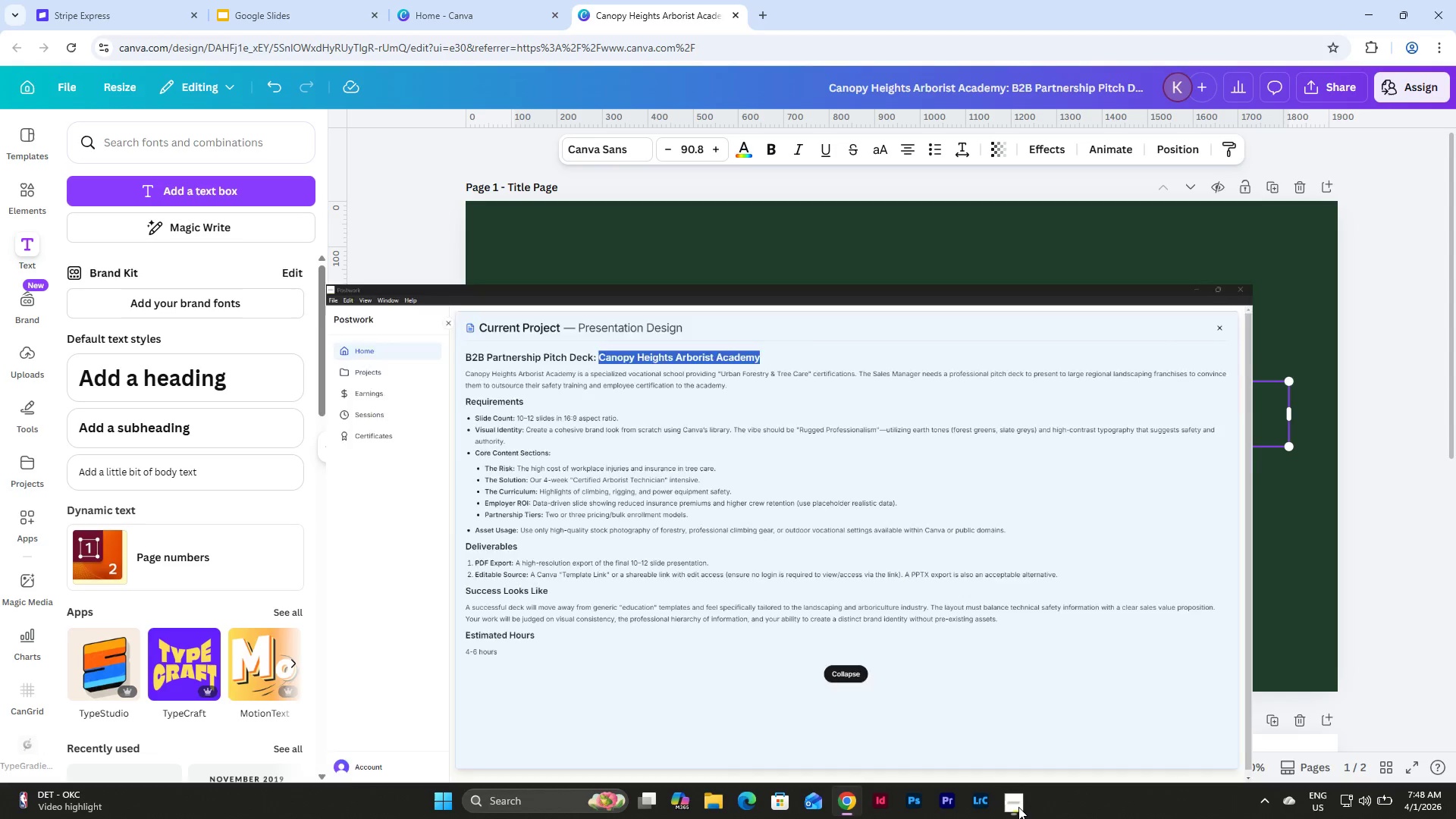 
hold_key(key=ShiftLeft, duration=3.55)
 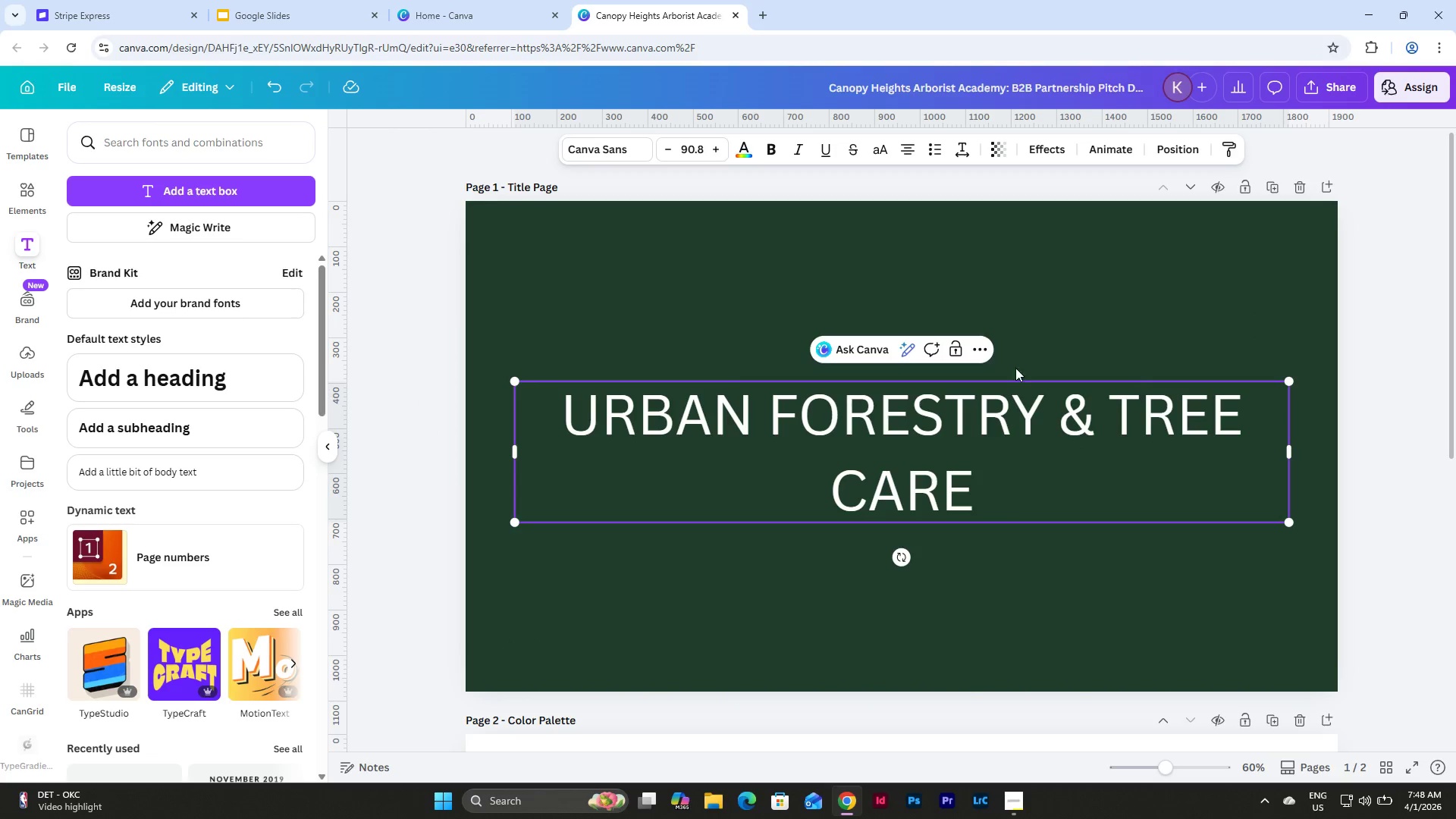 
left_click([1028, 332])
 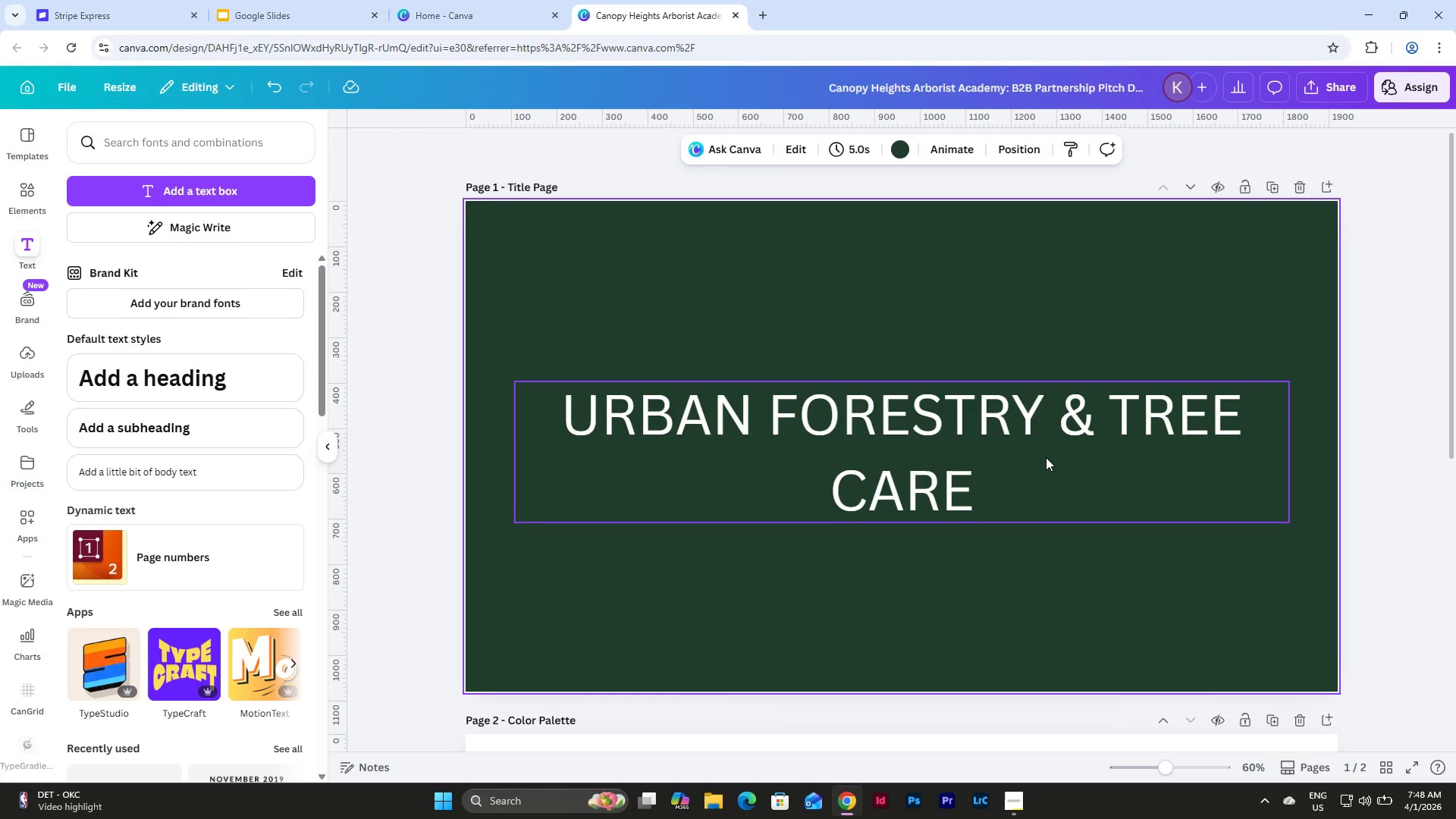 
left_click([1043, 457])
 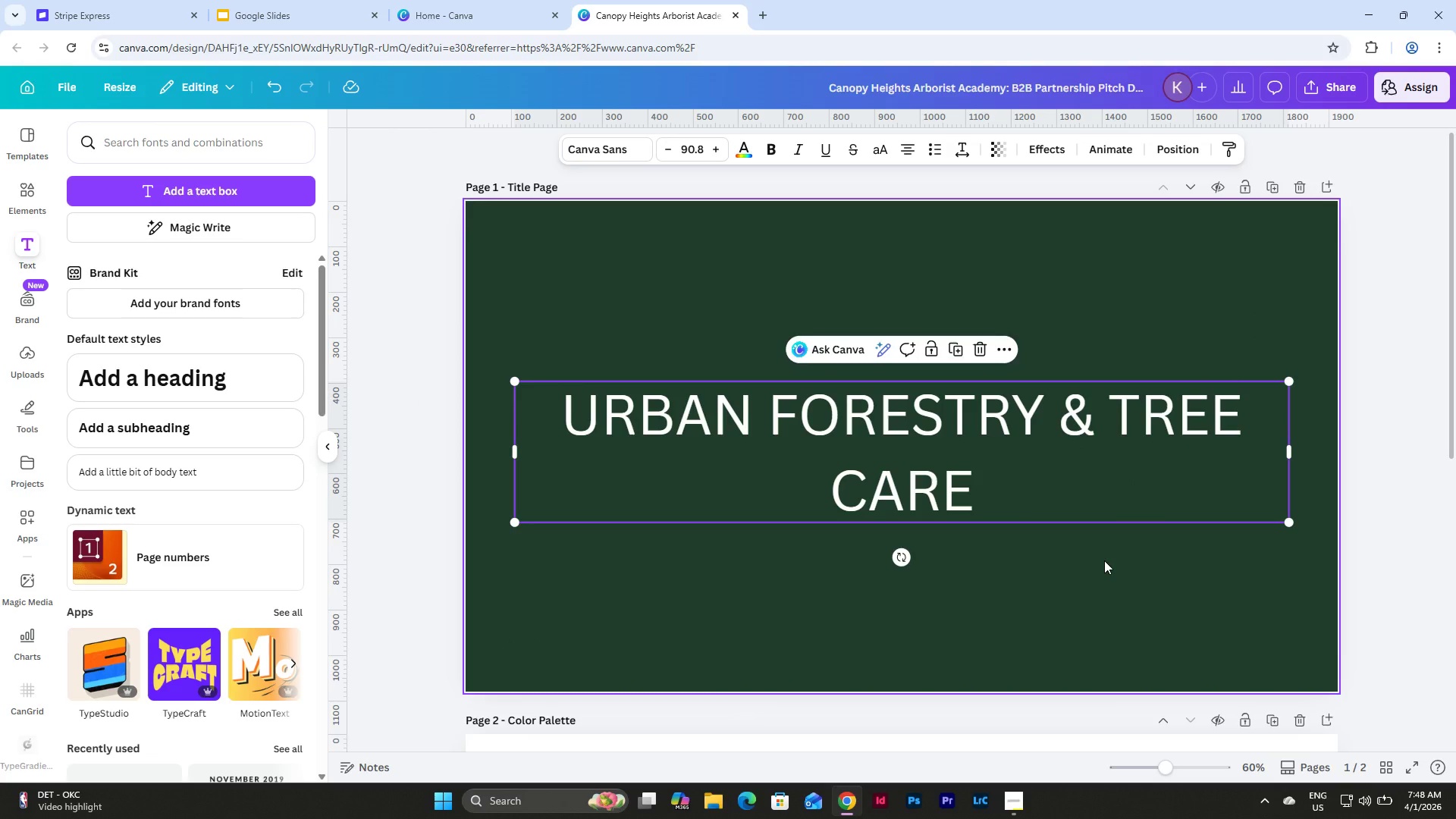 
double_click([1062, 493])
 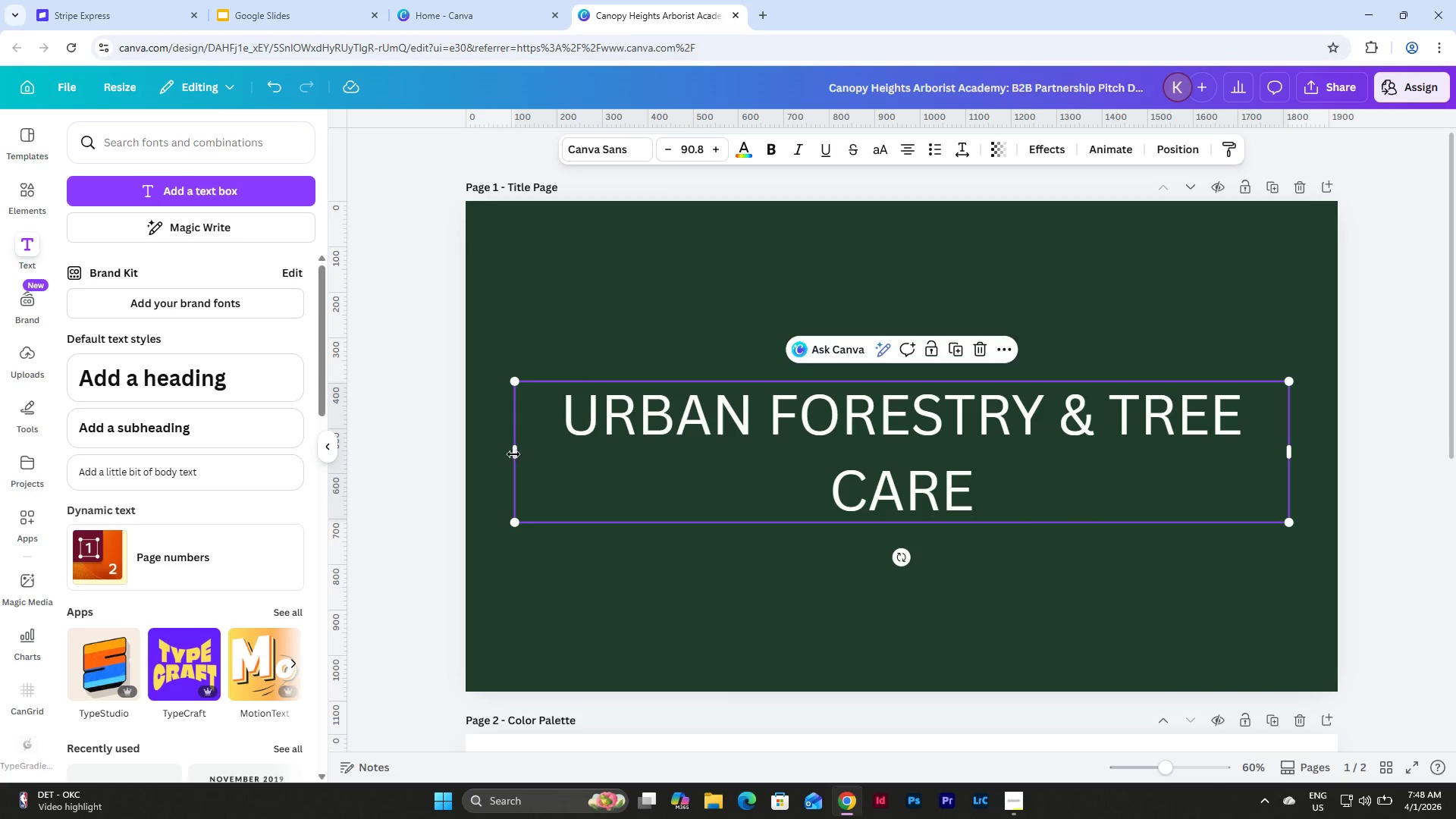 
left_click_drag(start_coordinate=[513, 454], to_coordinate=[473, 455])
 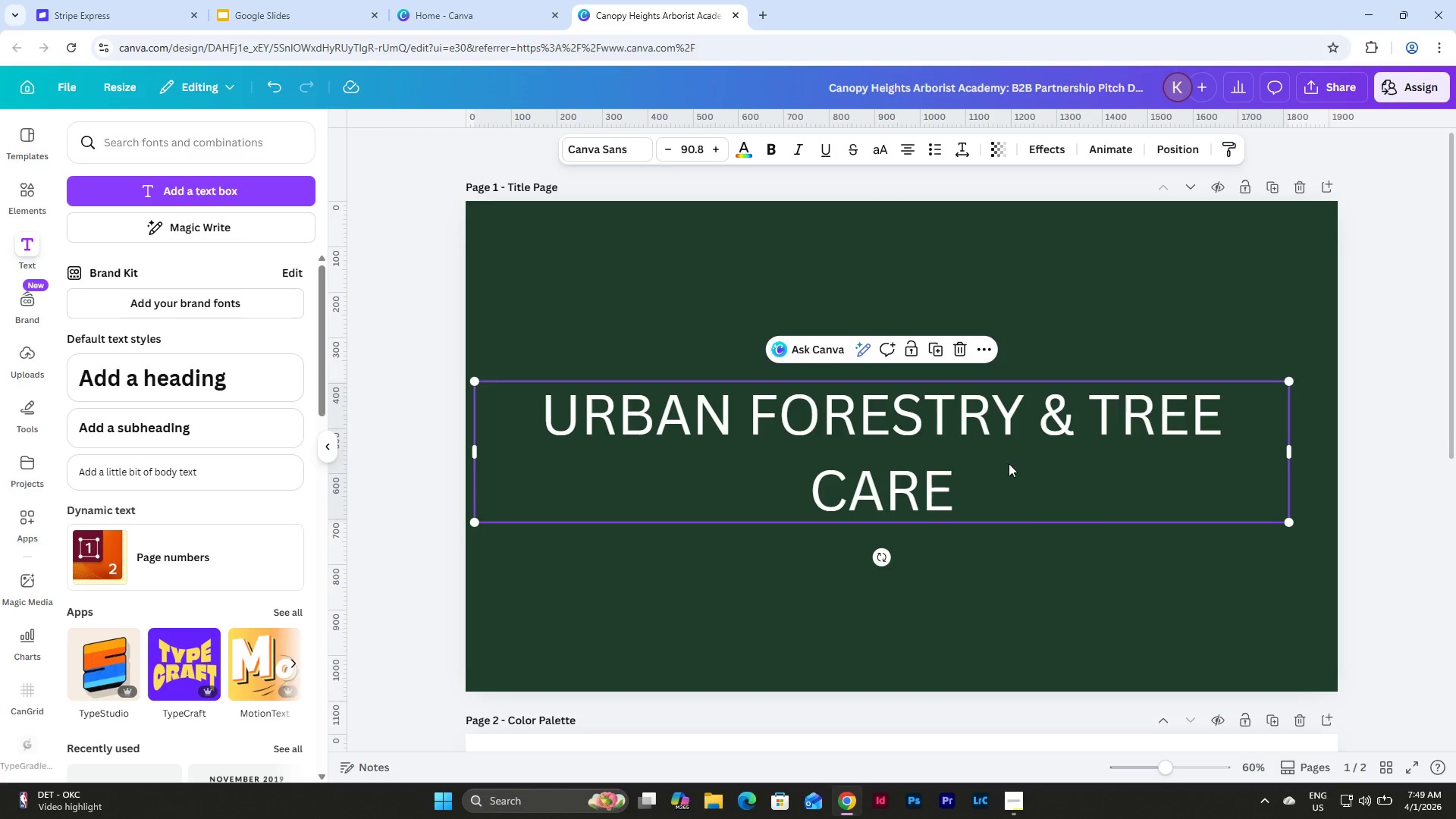 
left_click_drag(start_coordinate=[998, 443], to_coordinate=[1019, 444])
 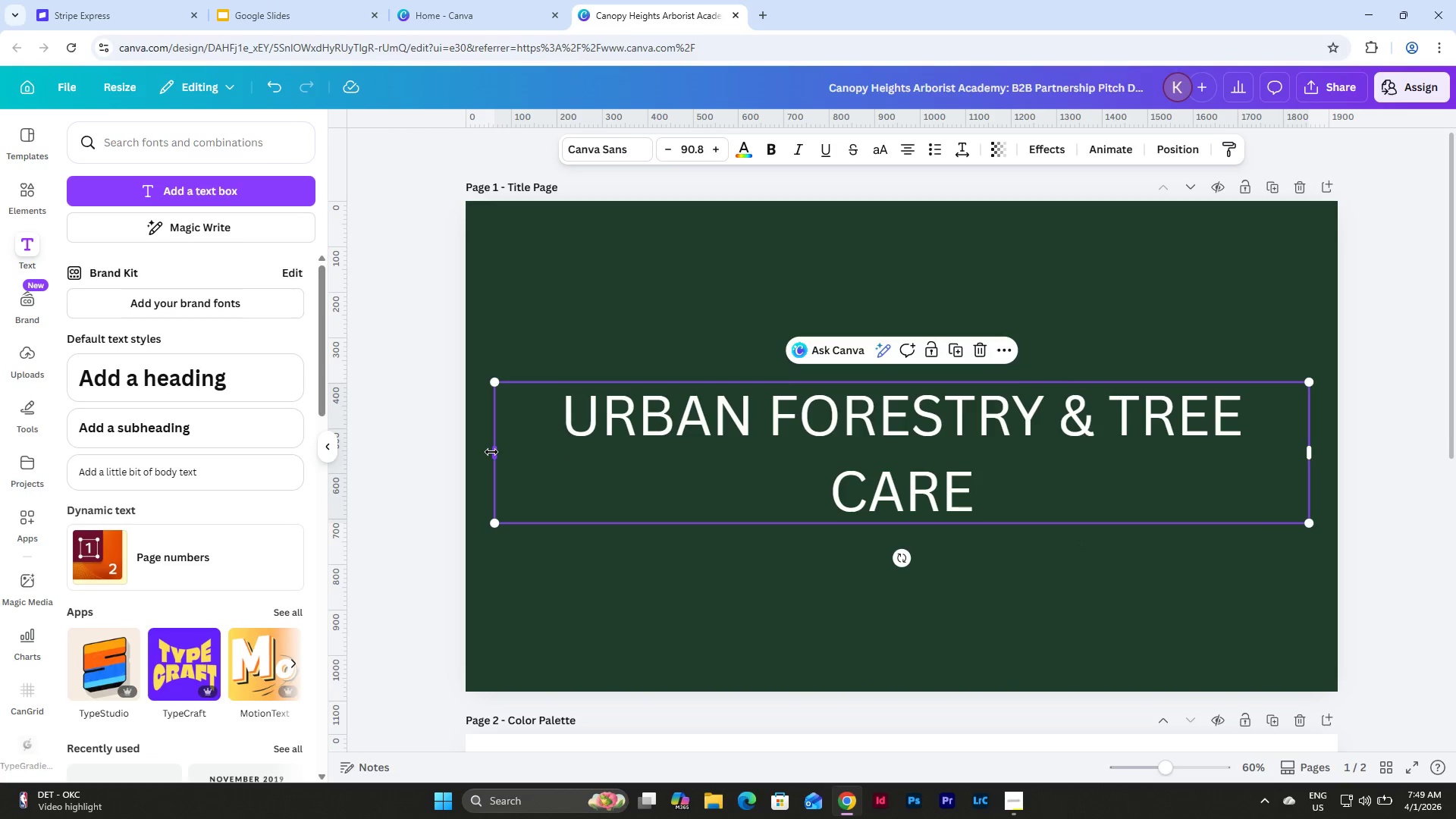 
left_click_drag(start_coordinate=[493, 452], to_coordinate=[510, 447])
 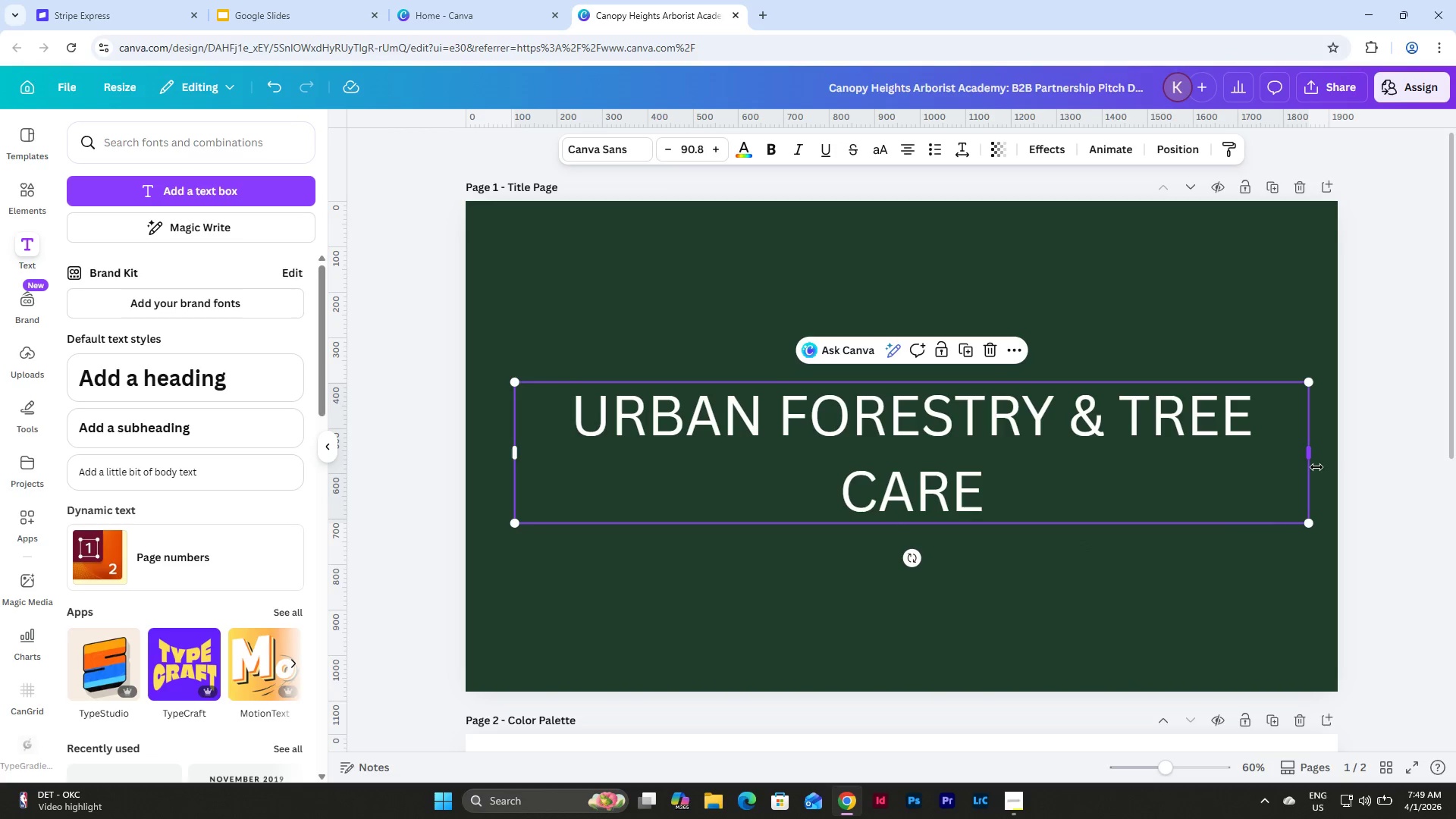 
left_click_drag(start_coordinate=[1314, 461], to_coordinate=[1293, 448])
 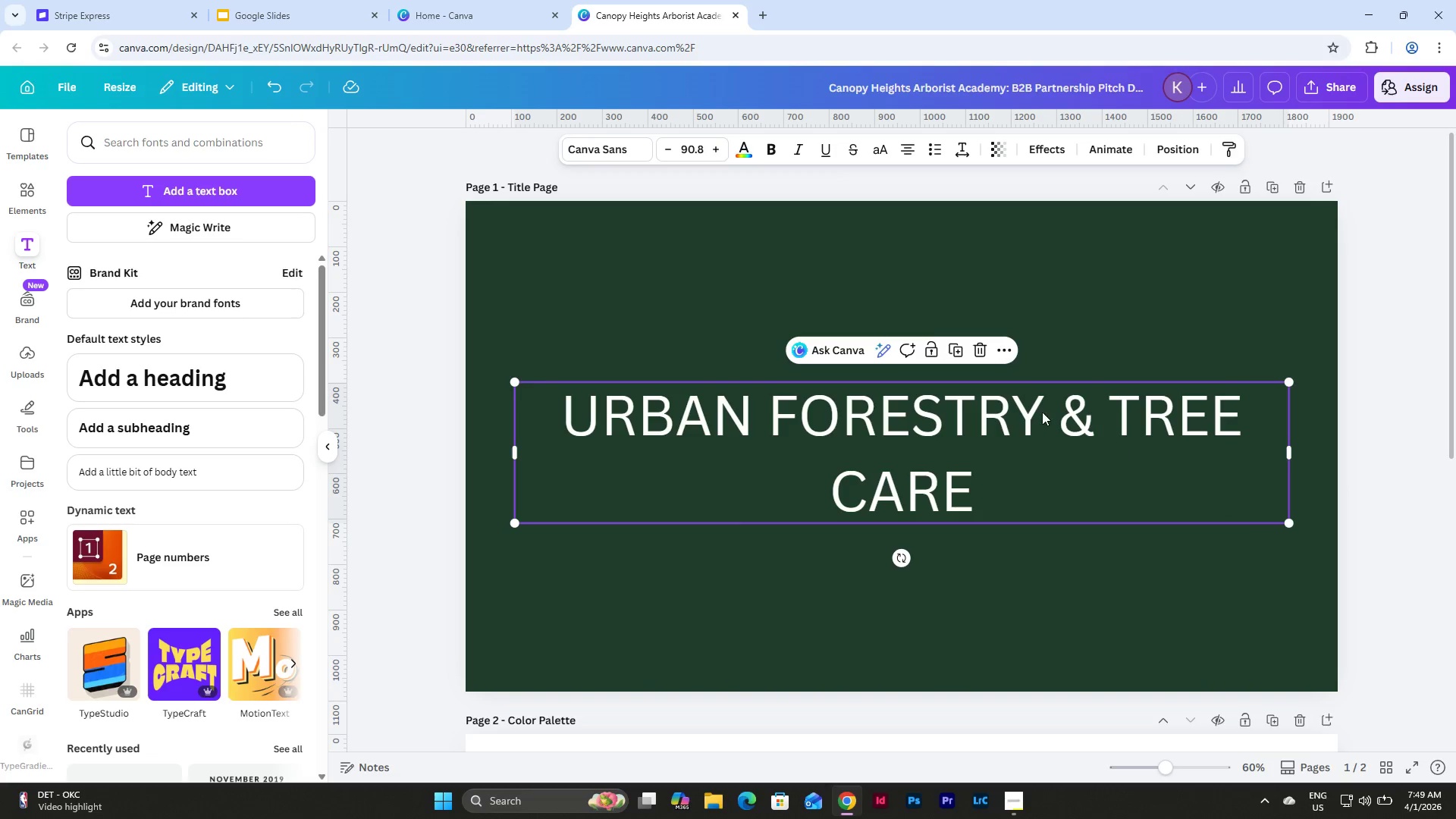 
left_click([905, 150])
 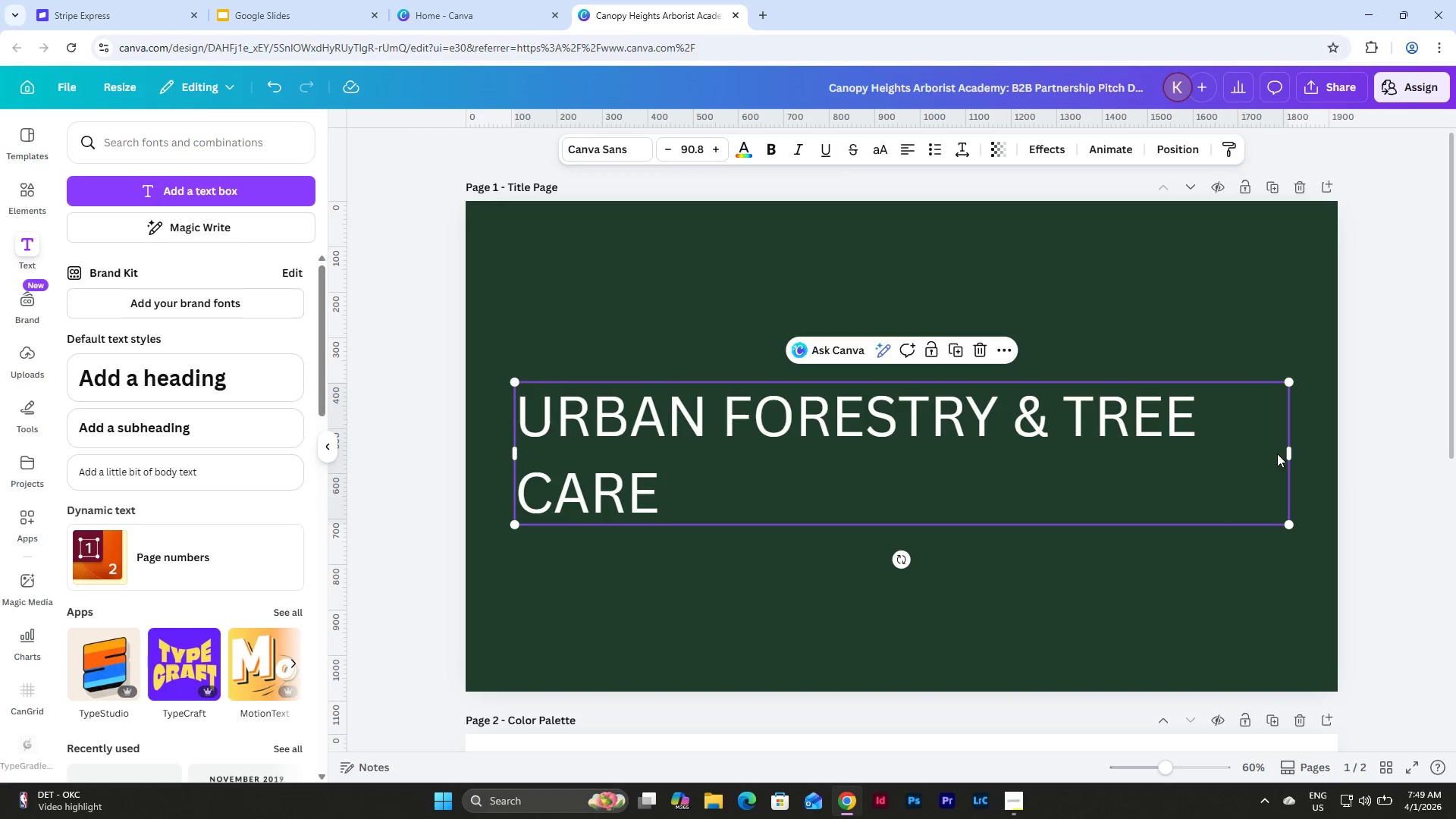 
left_click_drag(start_coordinate=[1294, 453], to_coordinate=[1015, 428])
 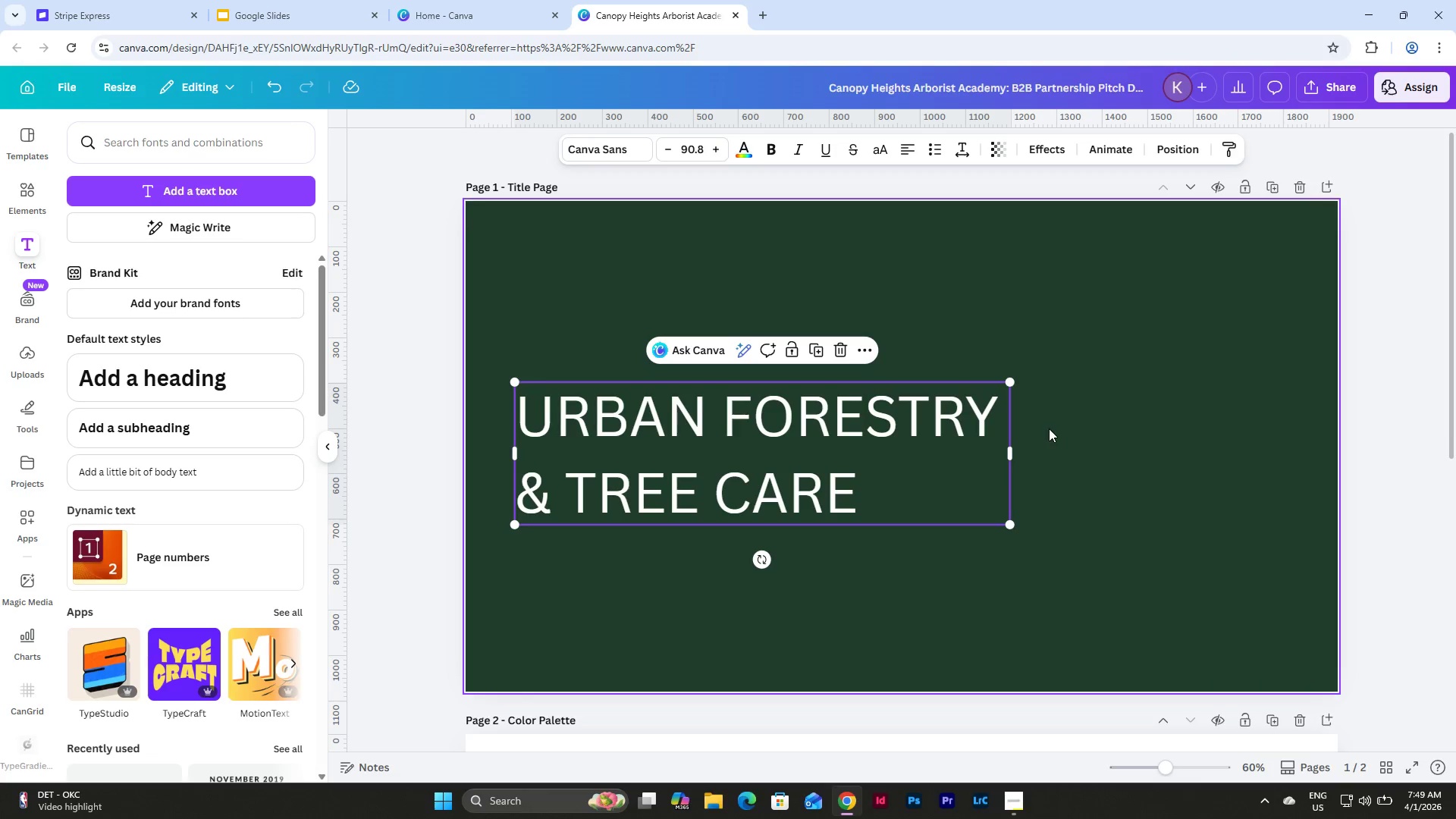 
left_click([1049, 428])
 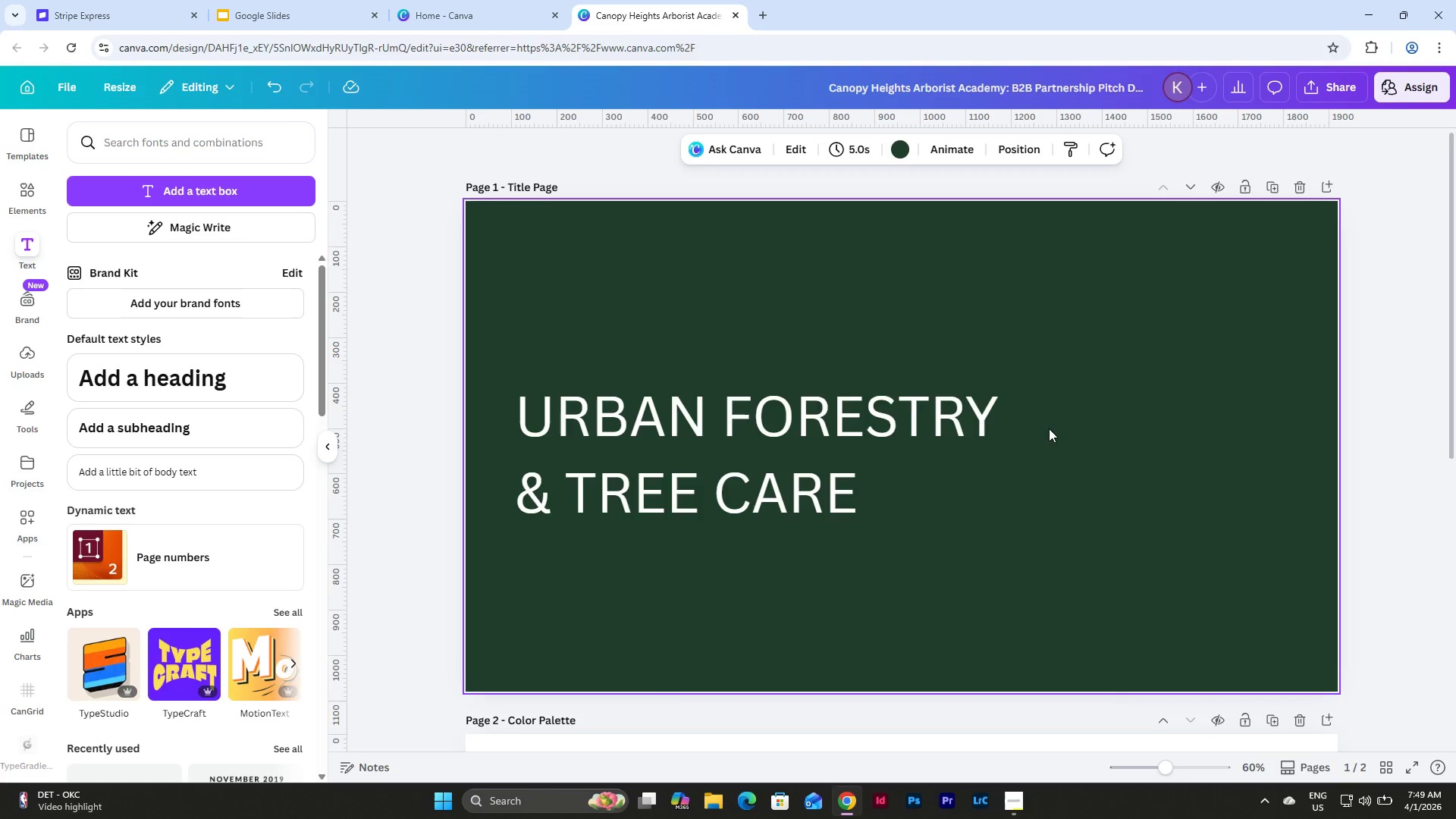 
left_click([821, 416])
 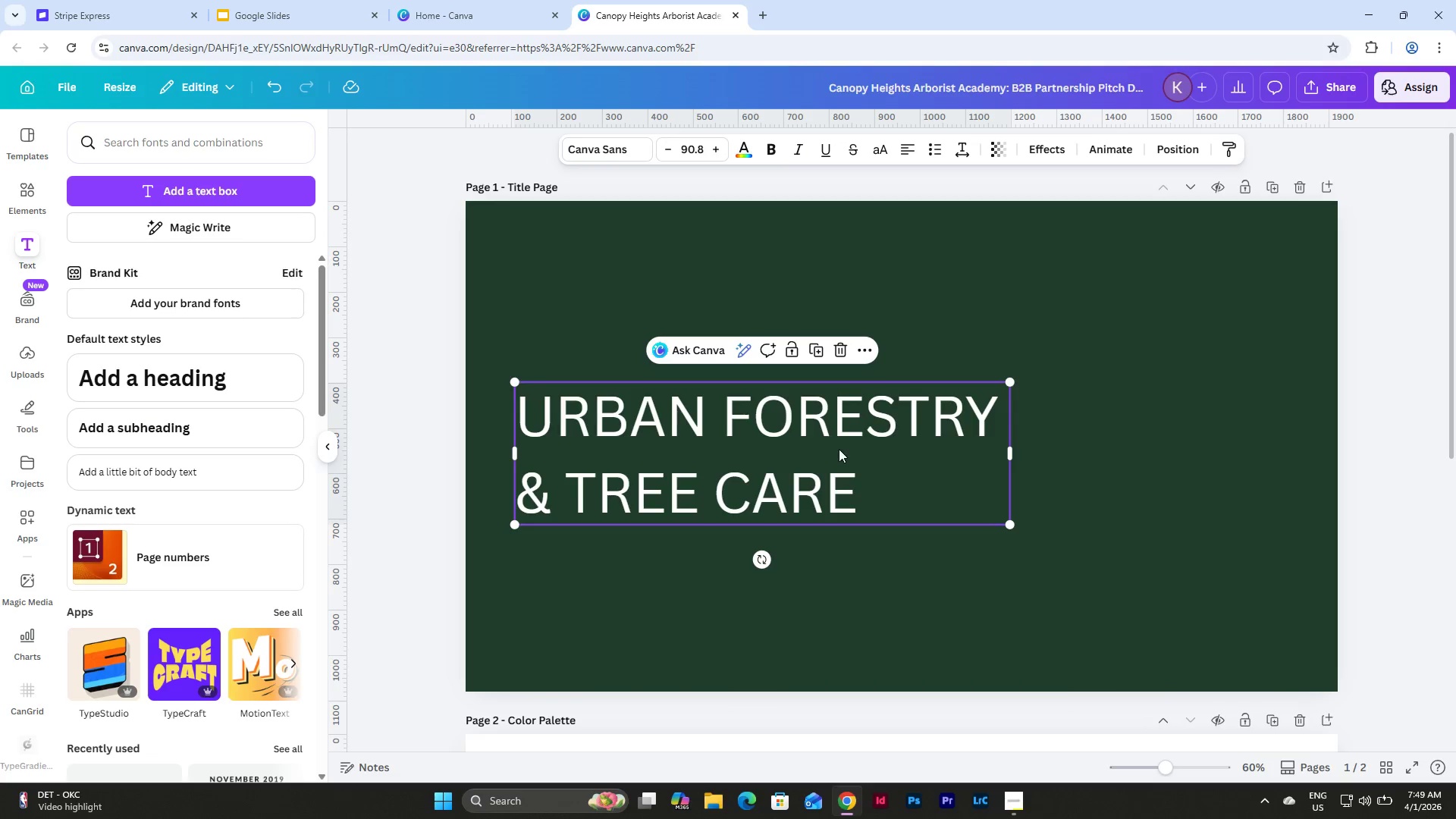 
scroll: coordinate [1049, 428], scroll_direction: none, amount: 0.0
 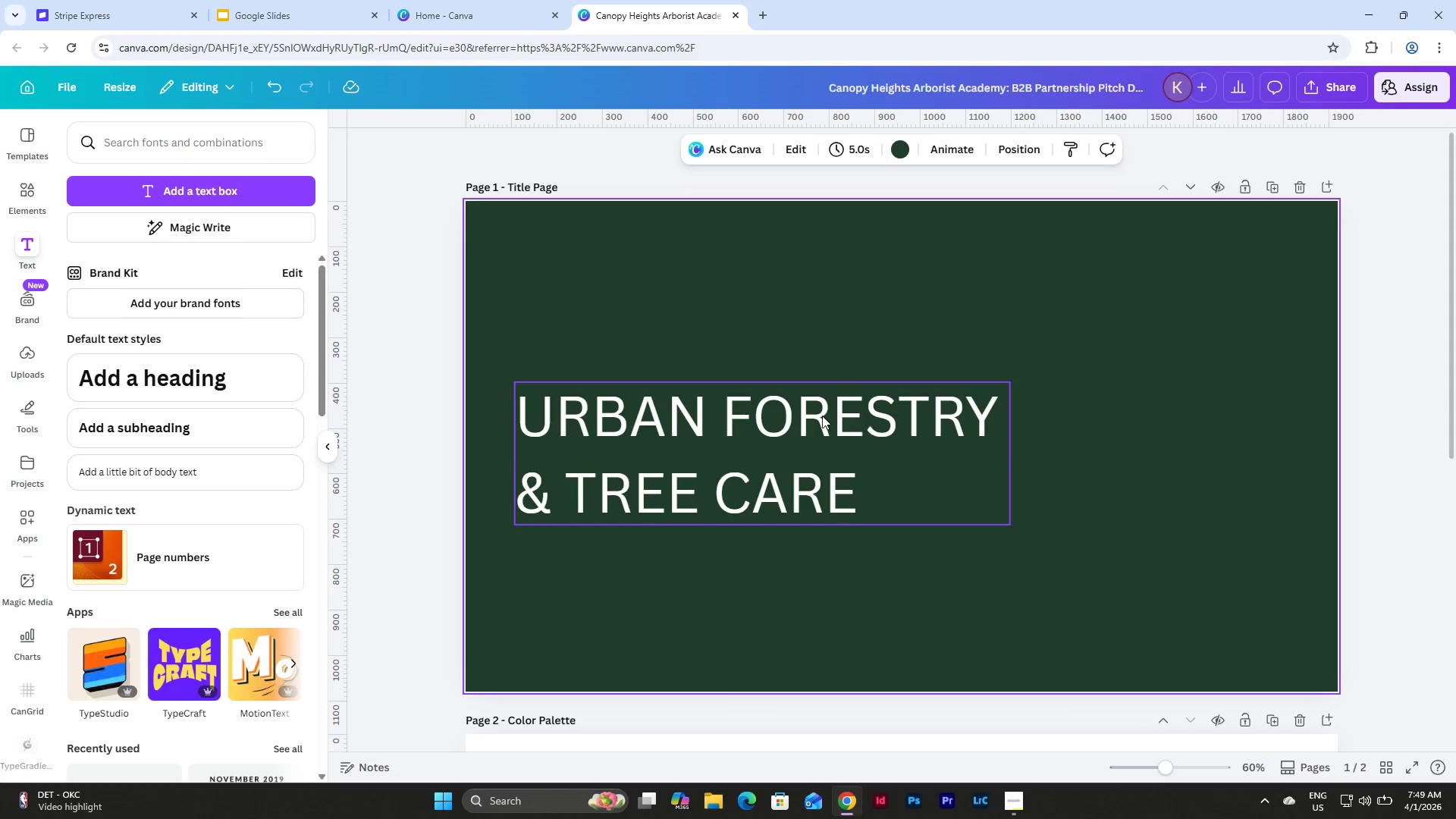 
left_click_drag(start_coordinate=[839, 449], to_coordinate=[838, 441])
 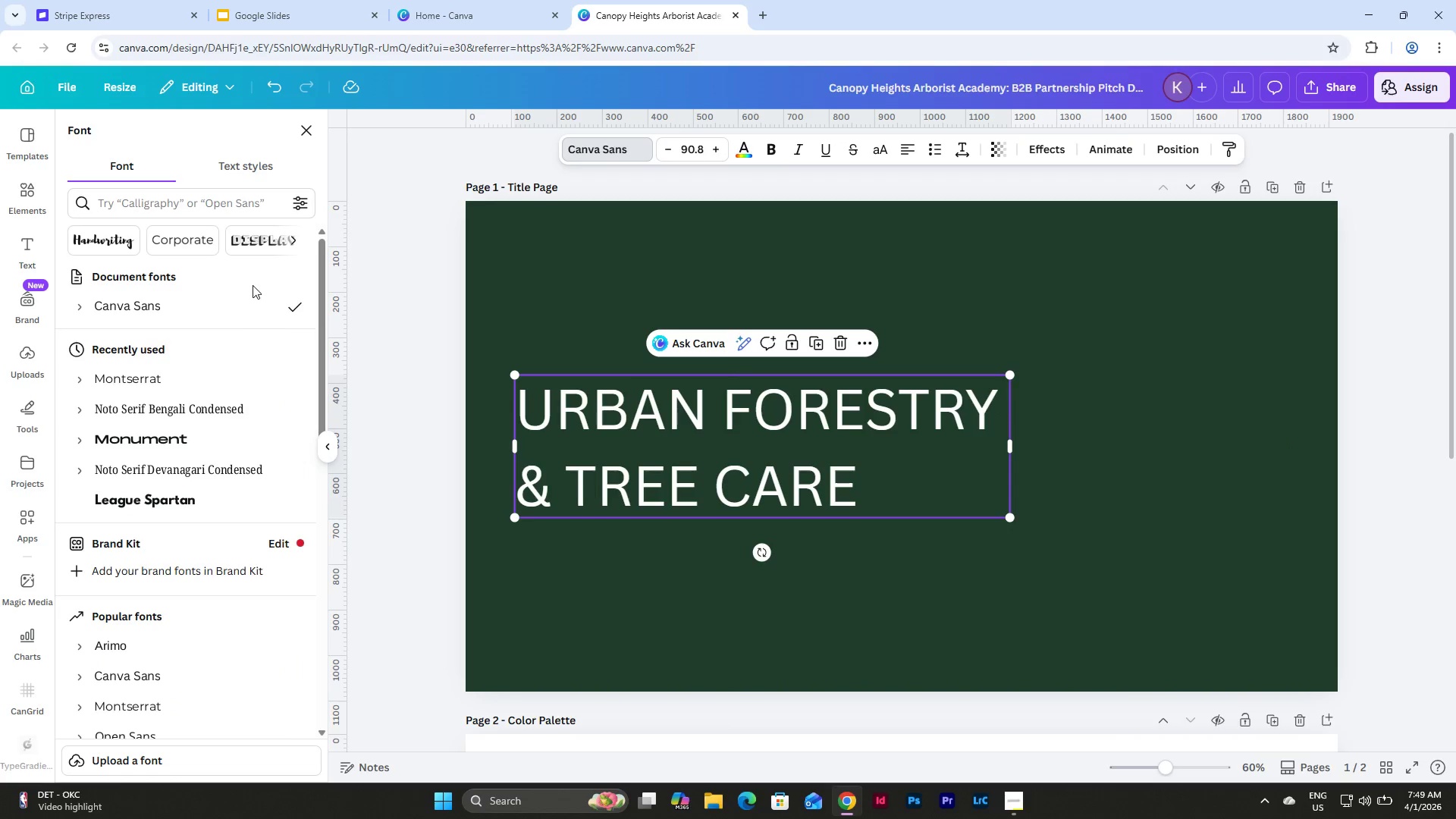 
left_click([193, 492])
 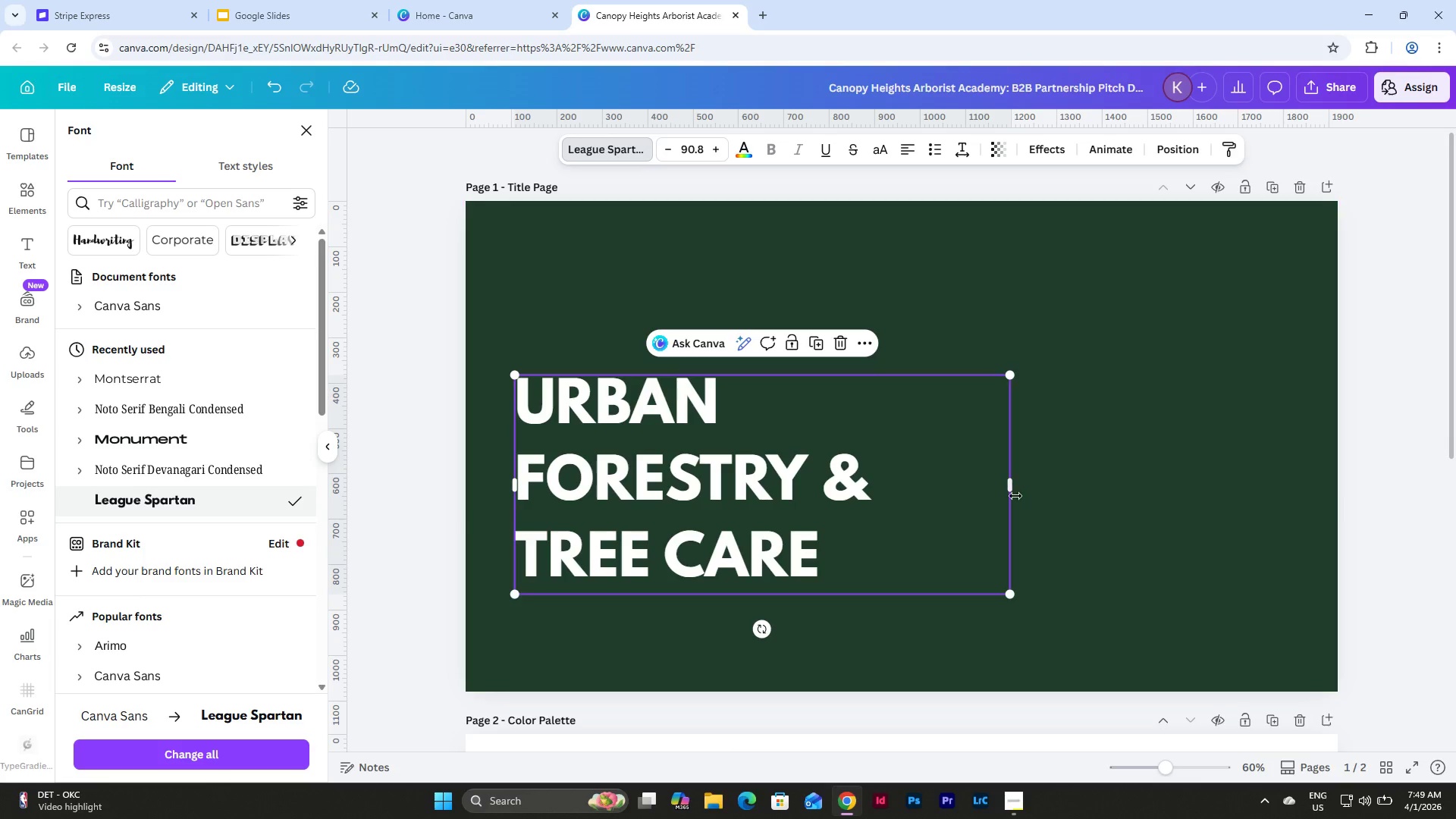 
left_click_drag(start_coordinate=[1010, 494], to_coordinate=[1043, 496])
 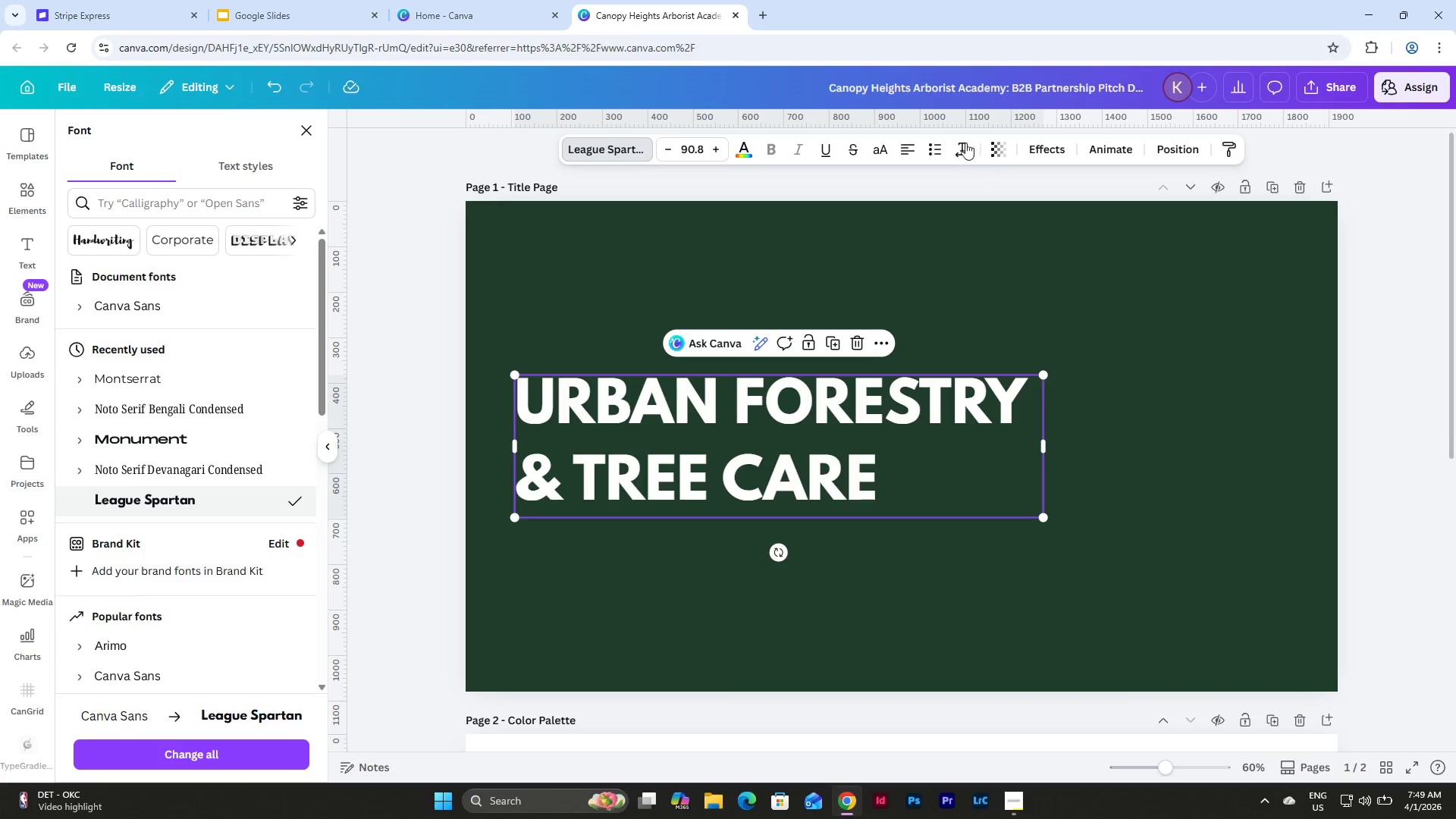 
left_click_drag(start_coordinate=[953, 143], to_coordinate=[958, 146])
 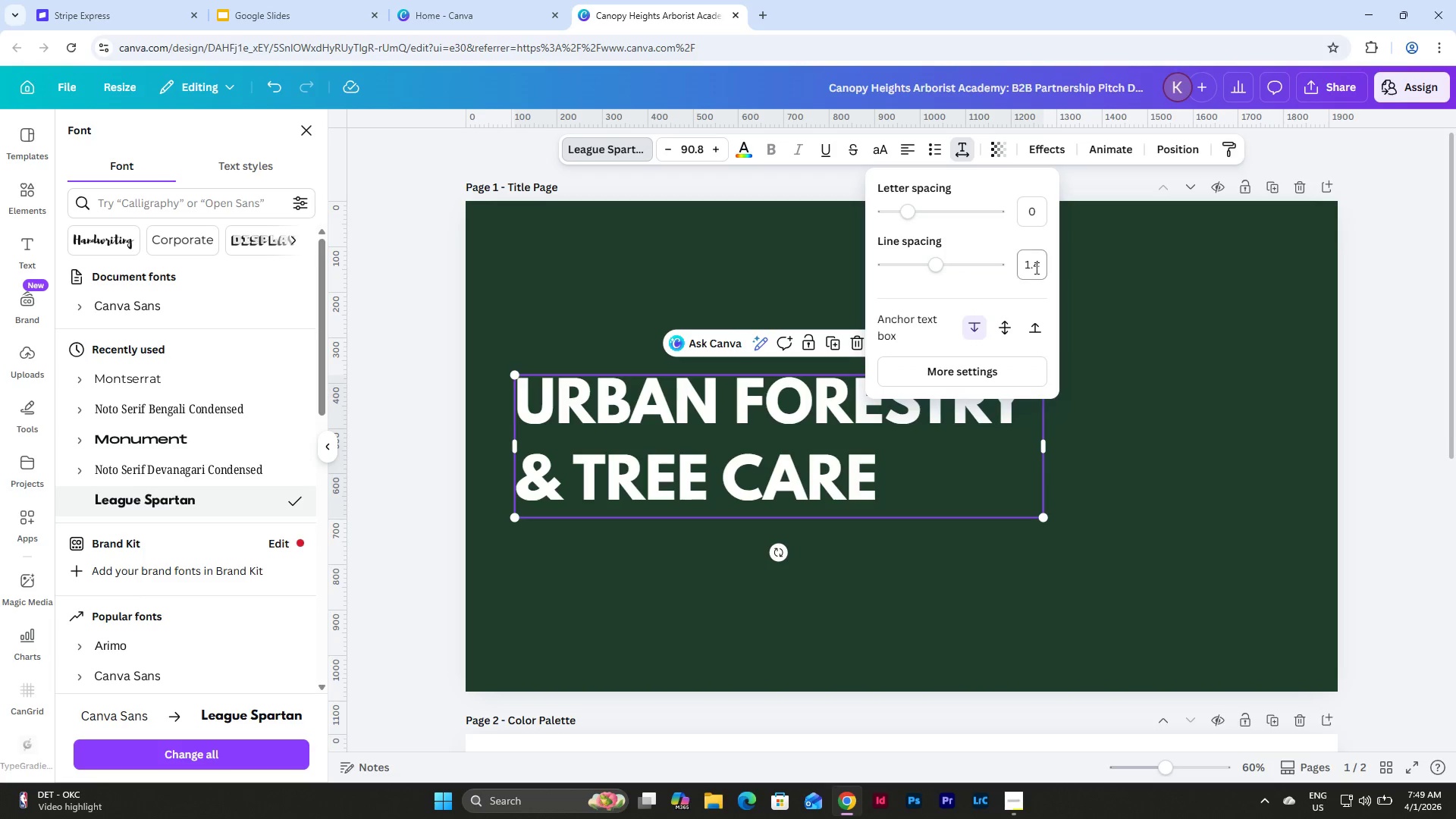 
left_click([1037, 261])
 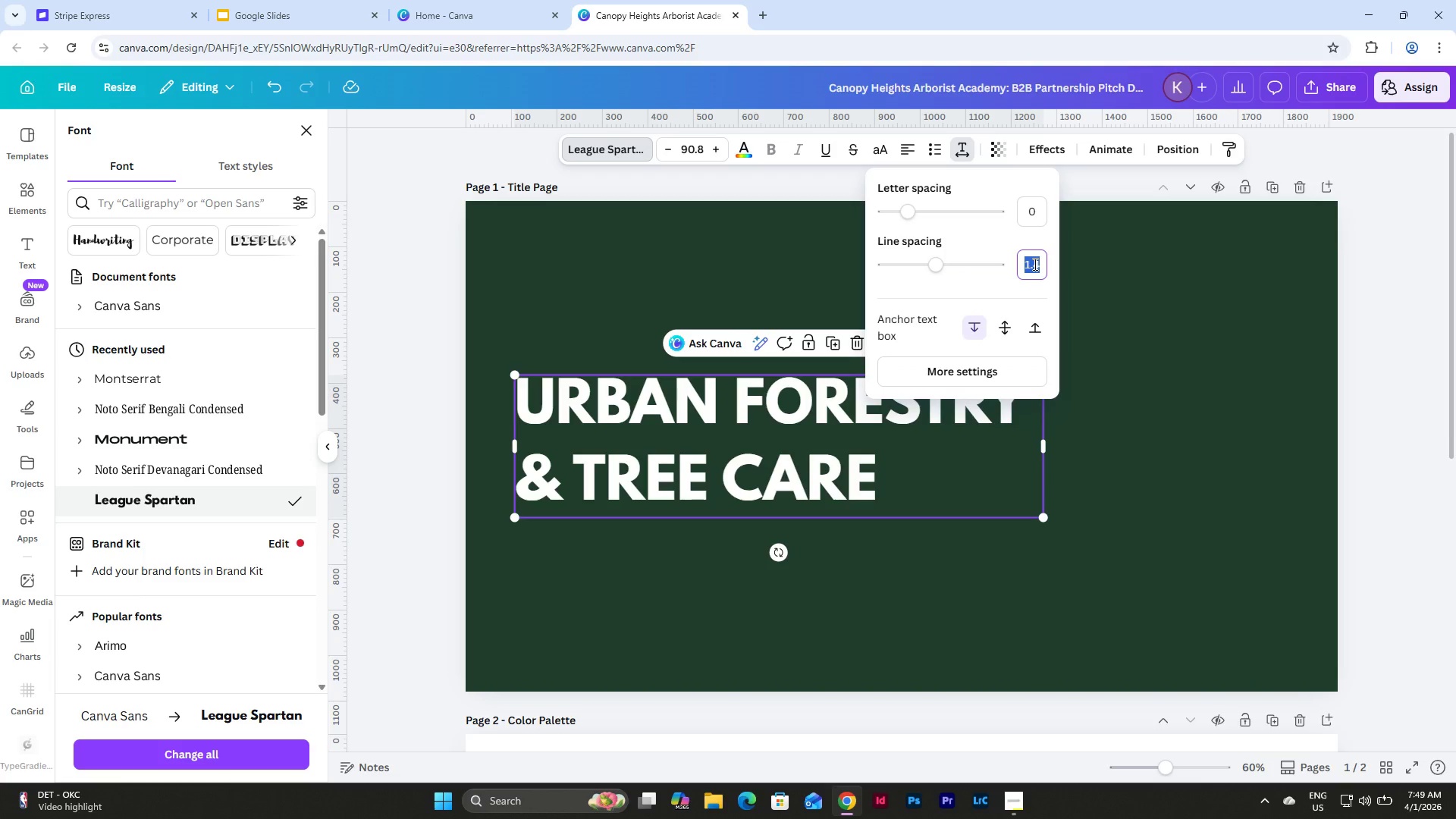 
key(Numpad1)
 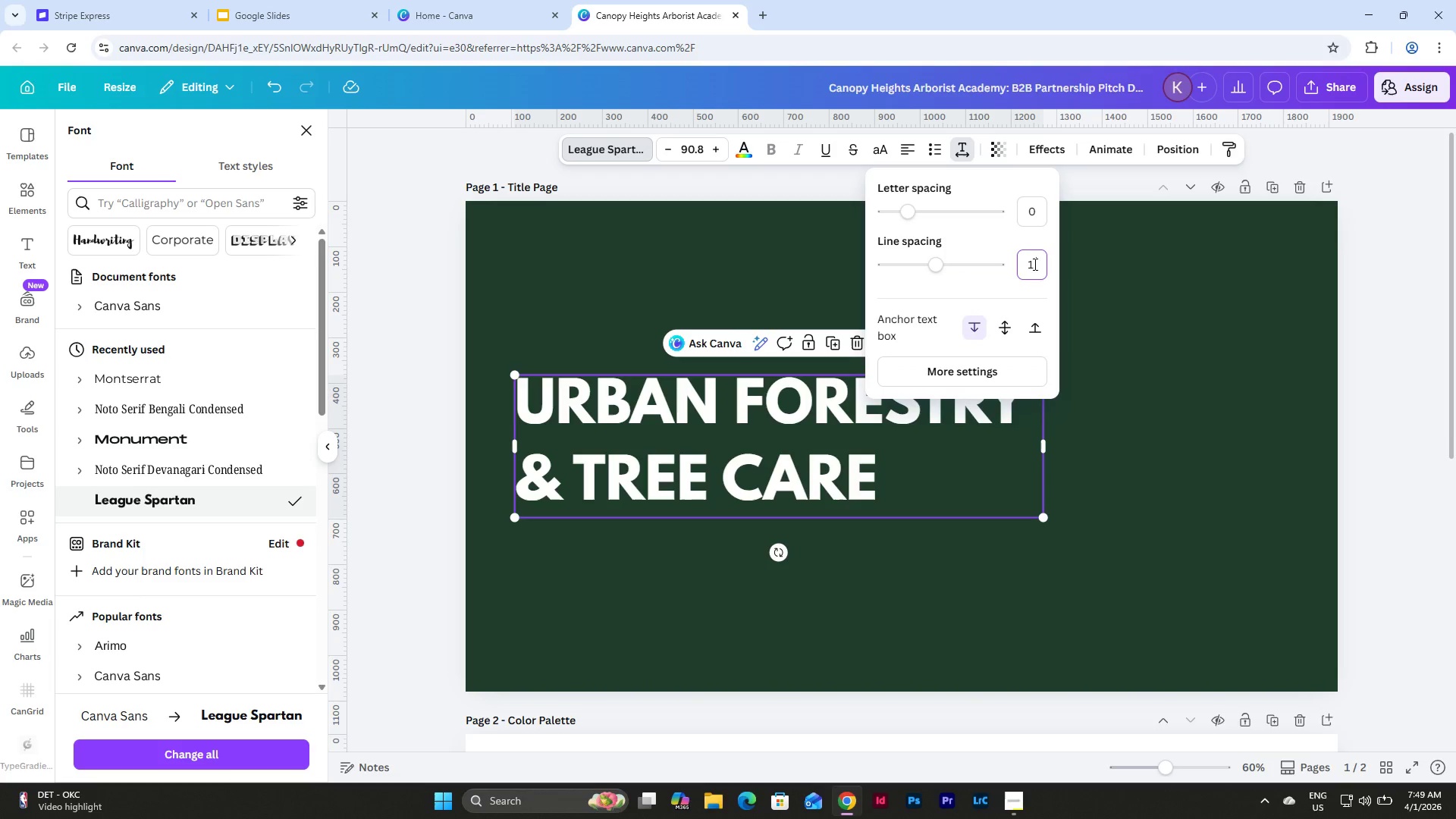 
key(NumpadDecimal)
 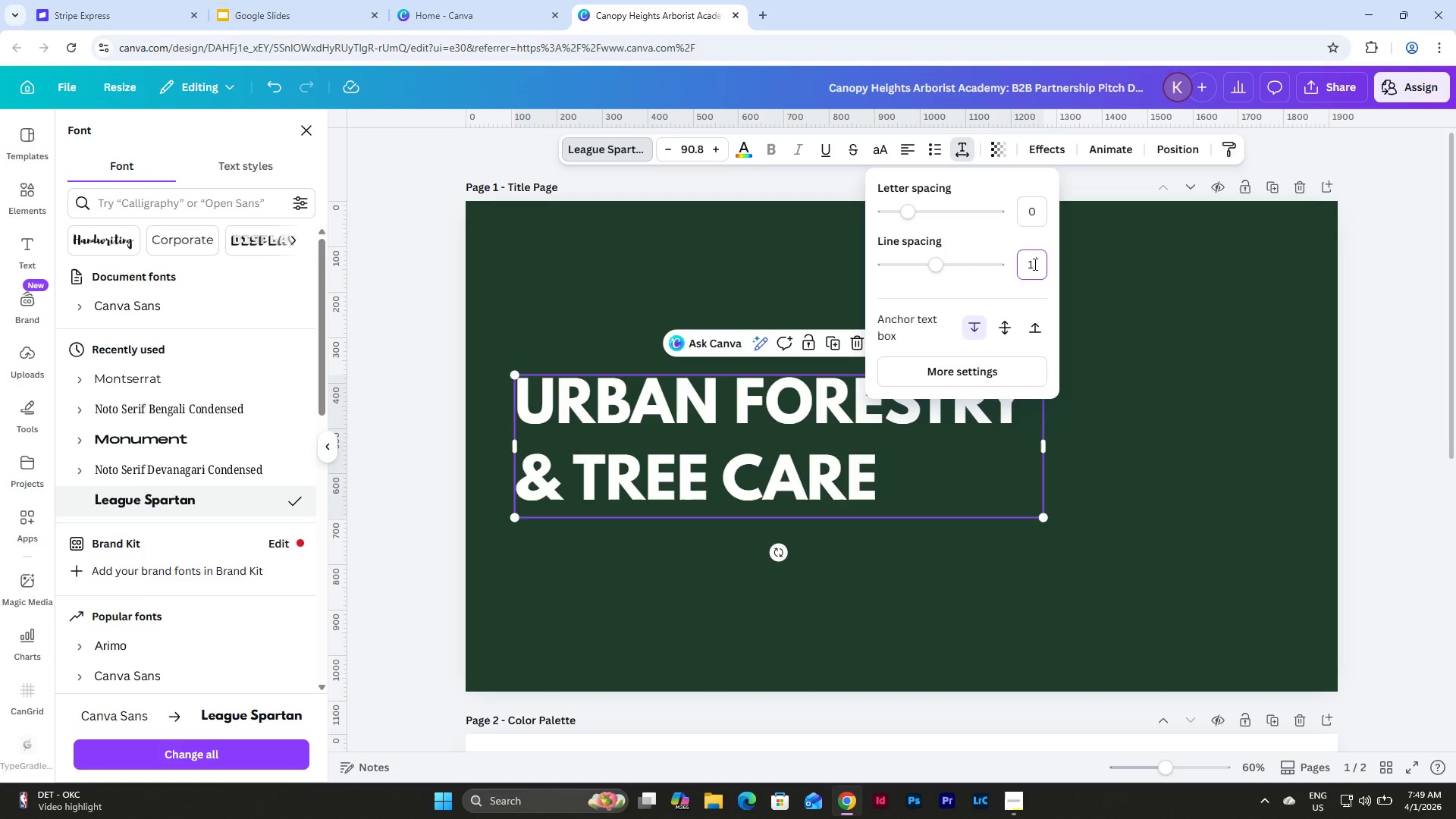 
key(Numpad2)
 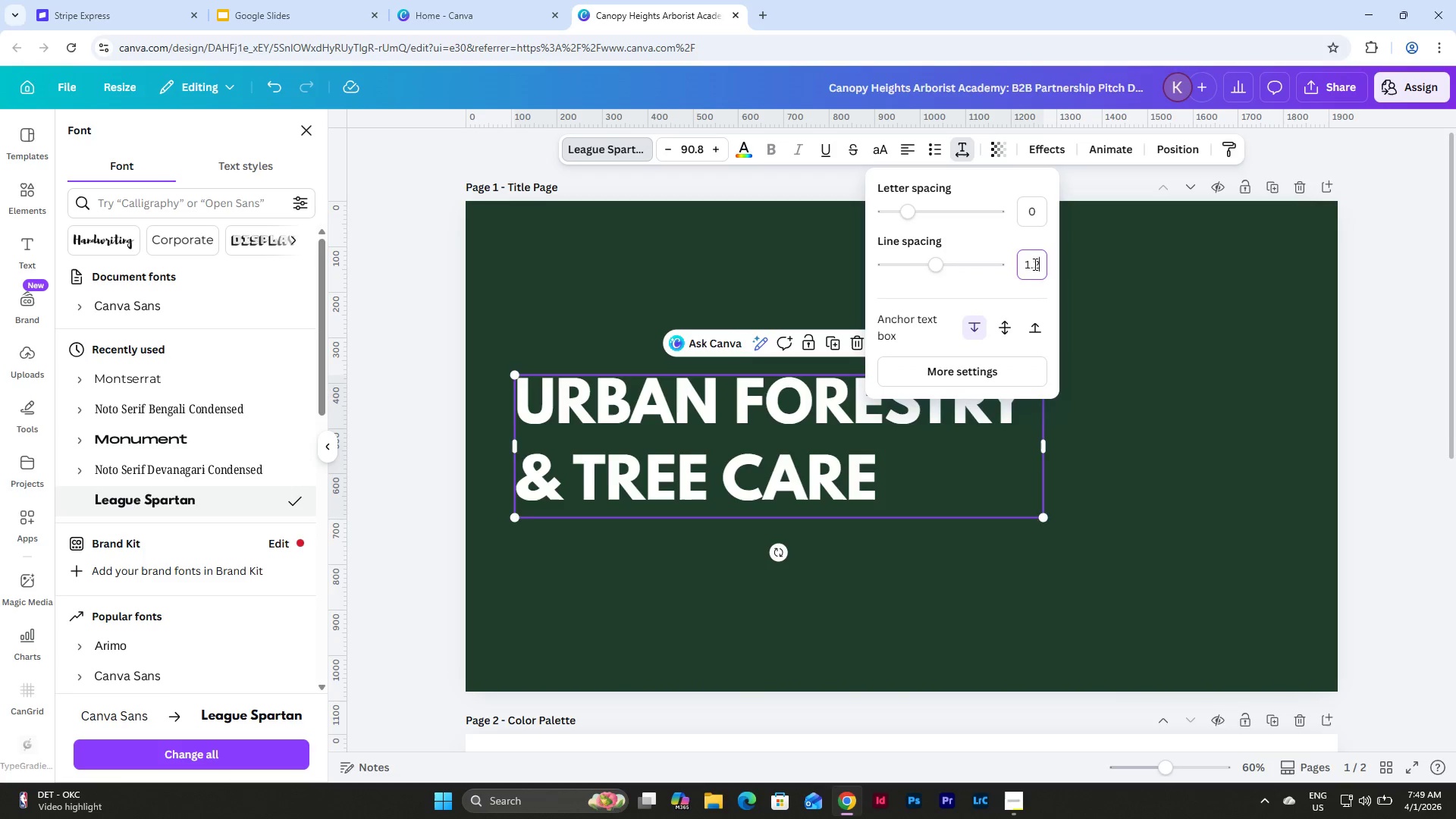 
key(NumpadEnter)
 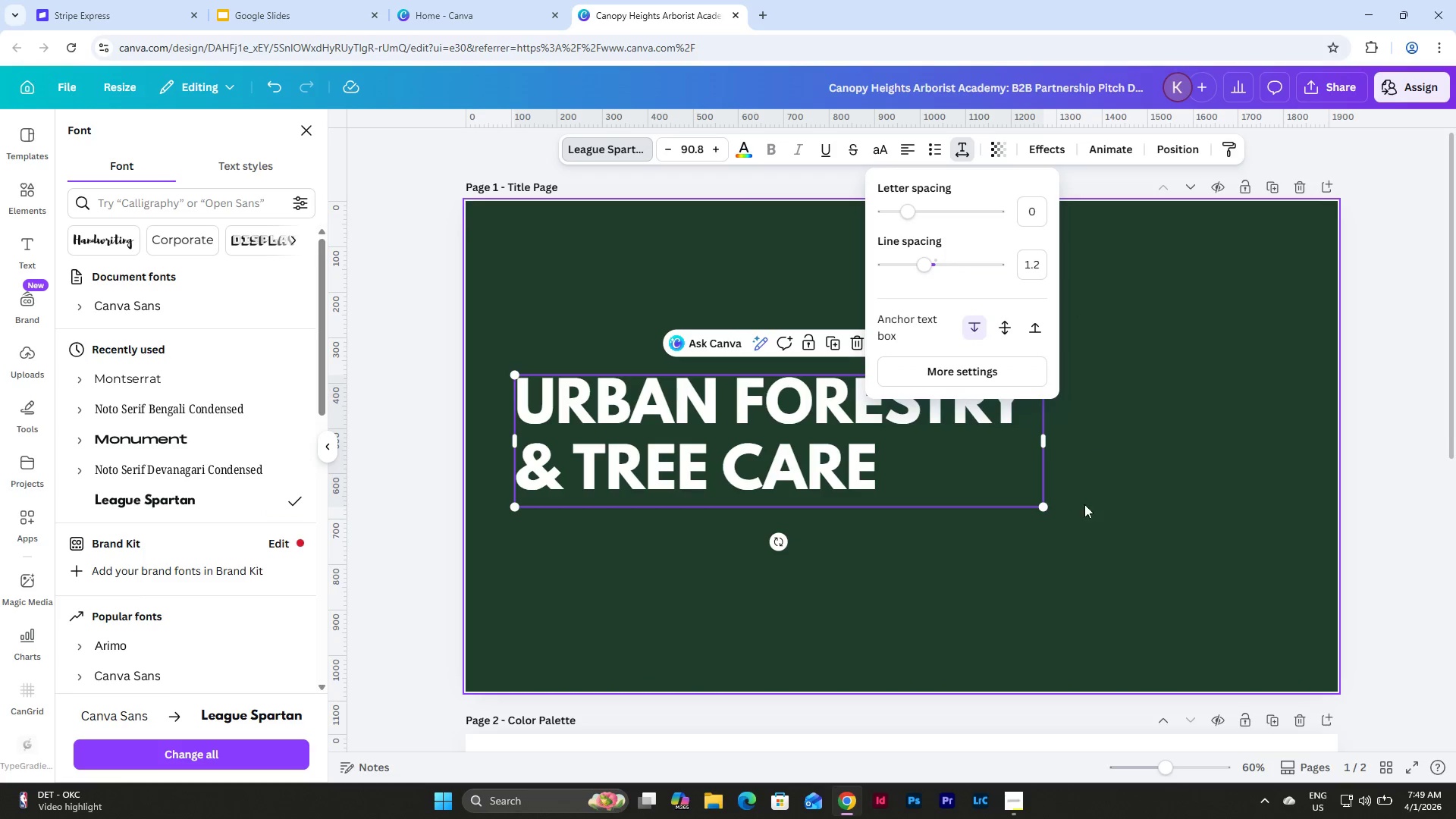 
left_click([1072, 557])
 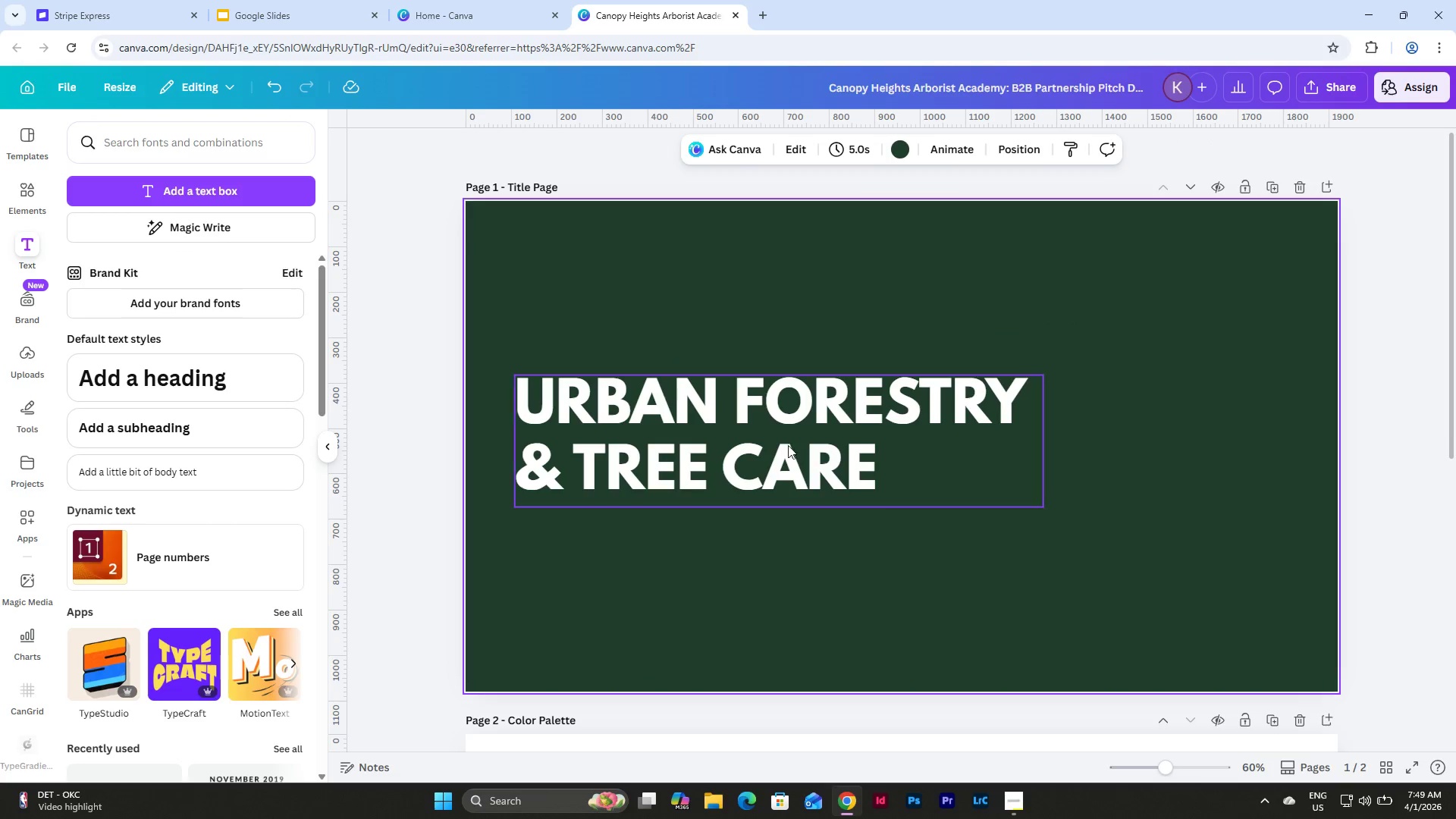 
left_click([767, 410])
 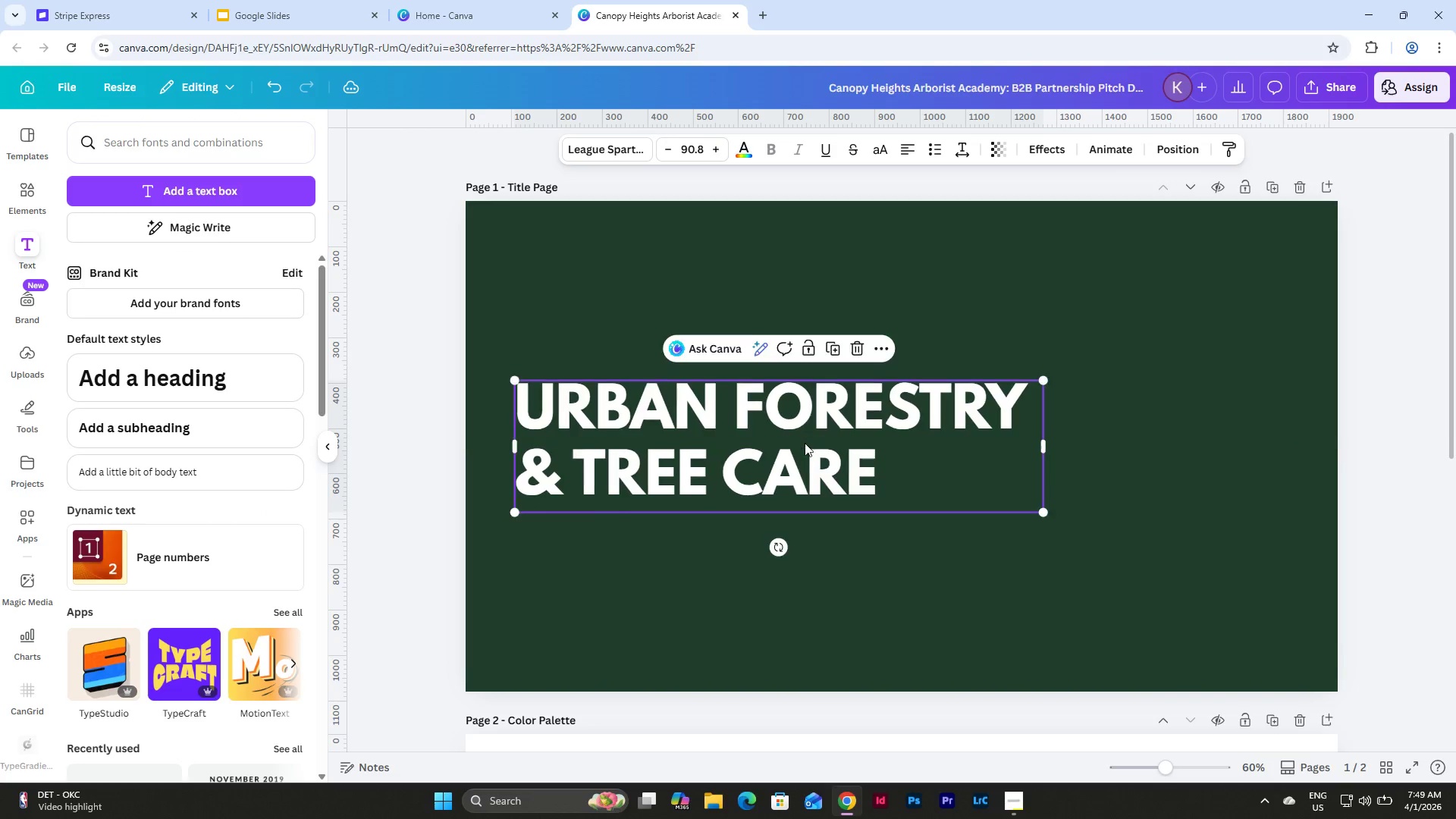 
left_click([689, 152])
 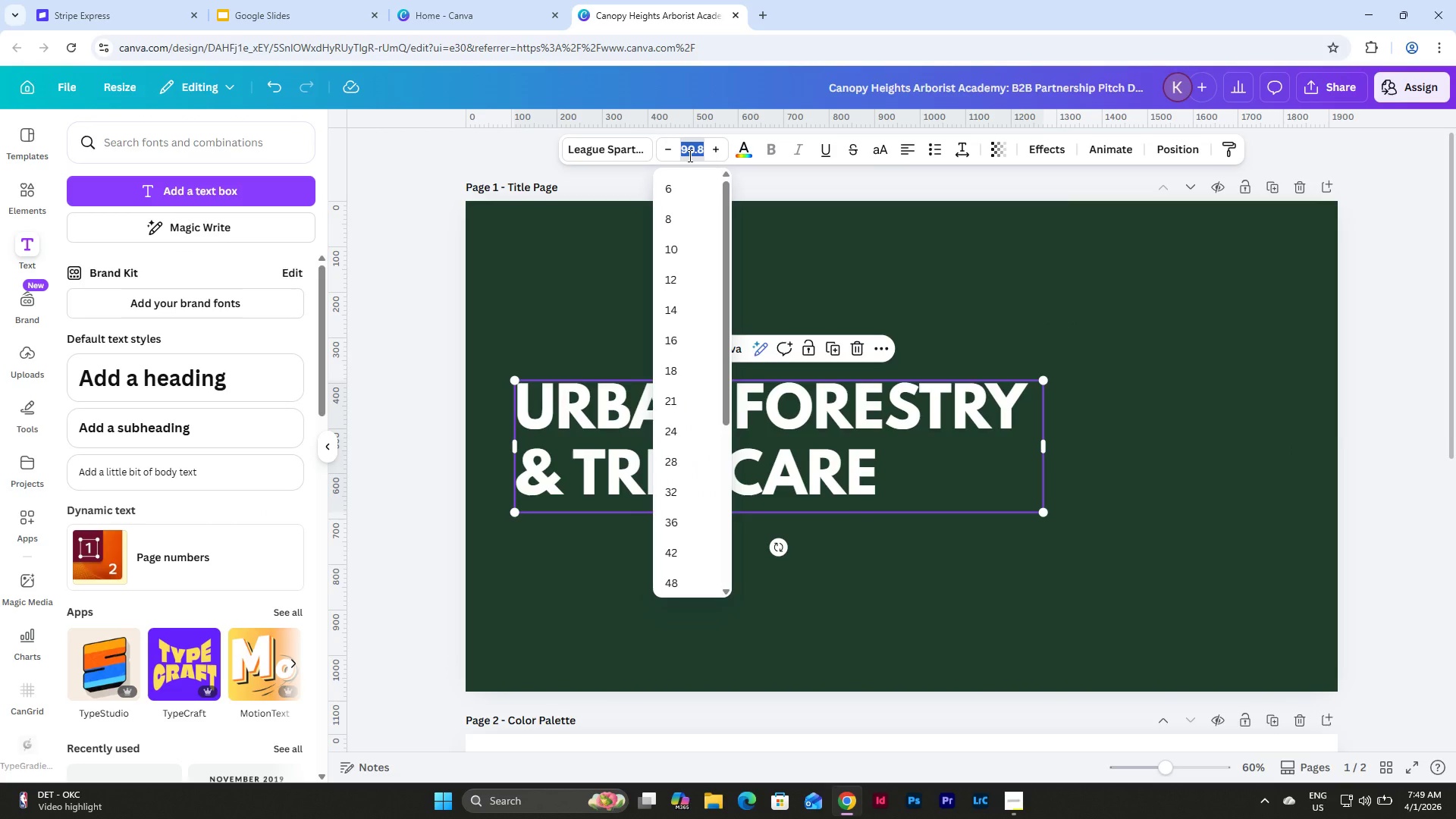 
key(Numpad1)
 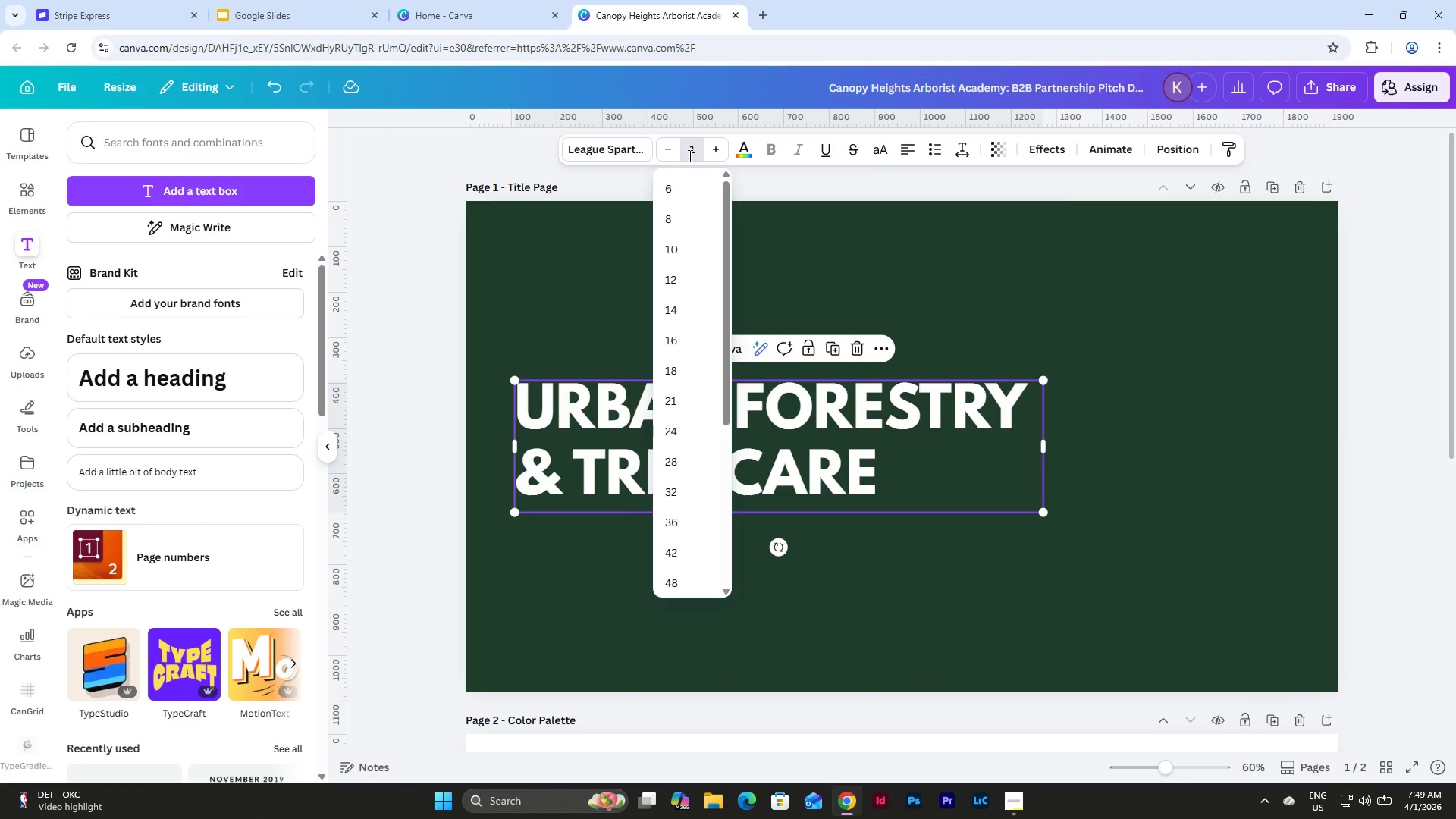 
key(Numpad0)
 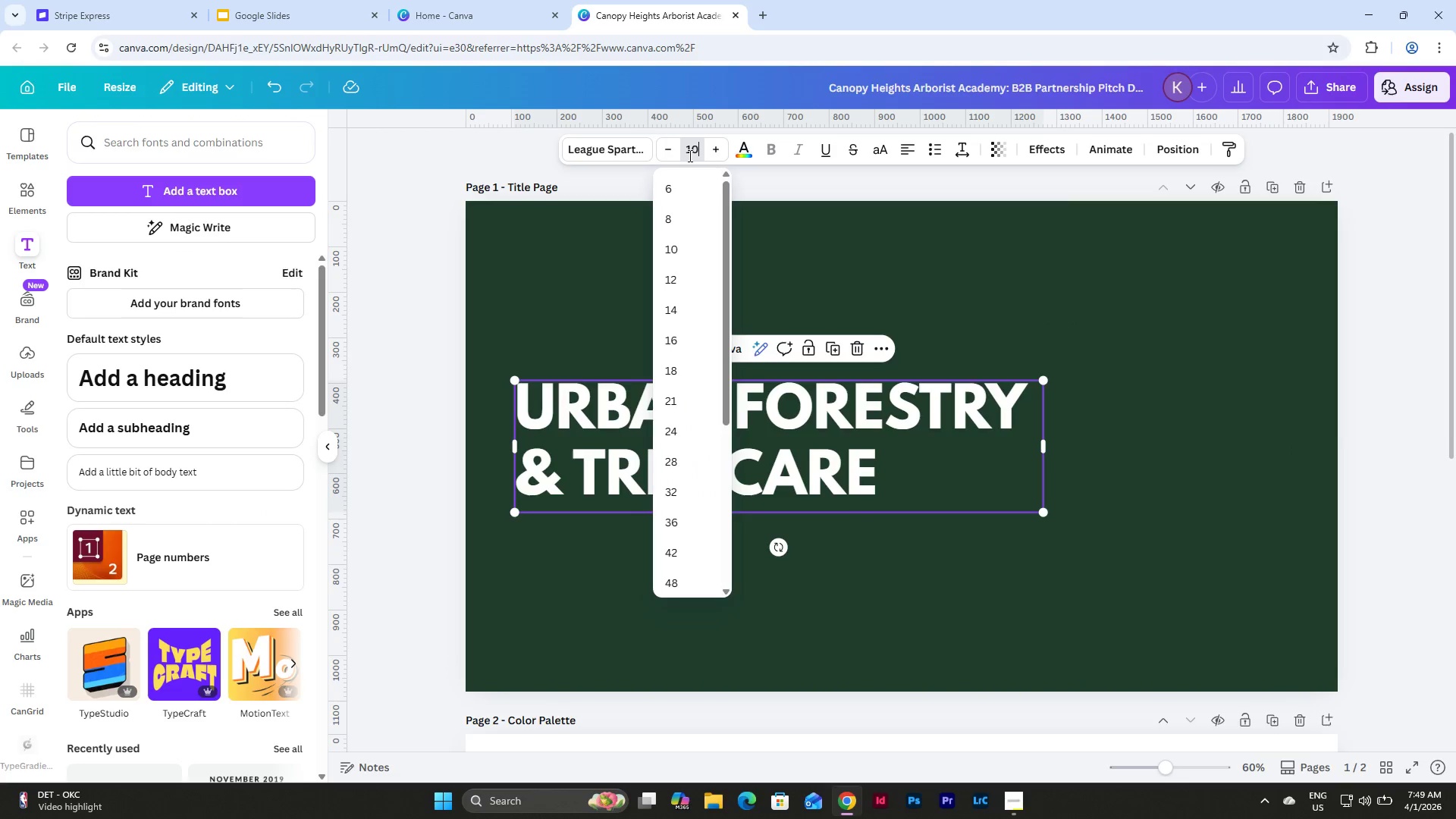 
key(Numpad0)
 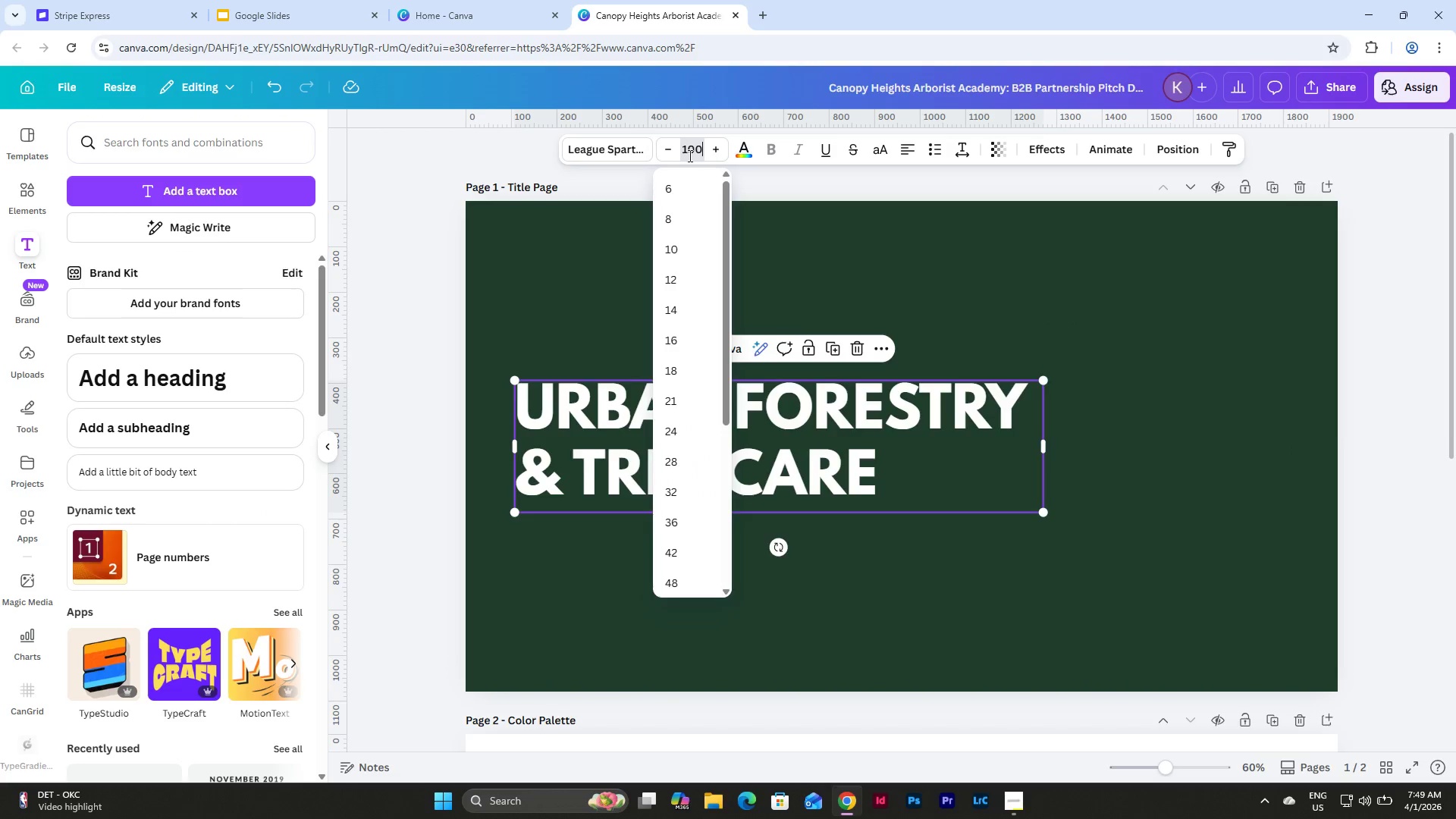 
key(NumpadEnter)
 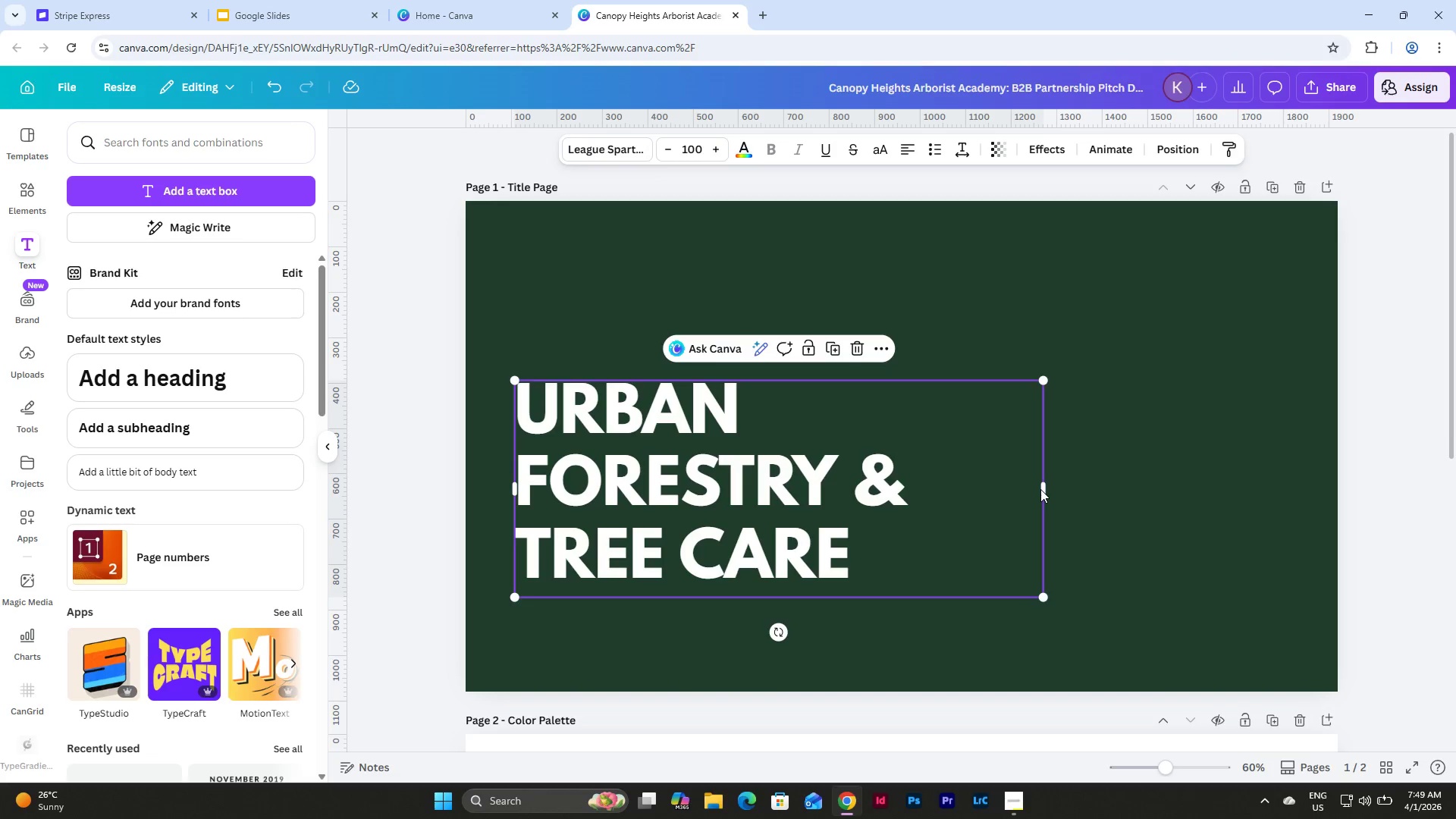 
left_click_drag(start_coordinate=[1046, 491], to_coordinate=[1102, 487])
 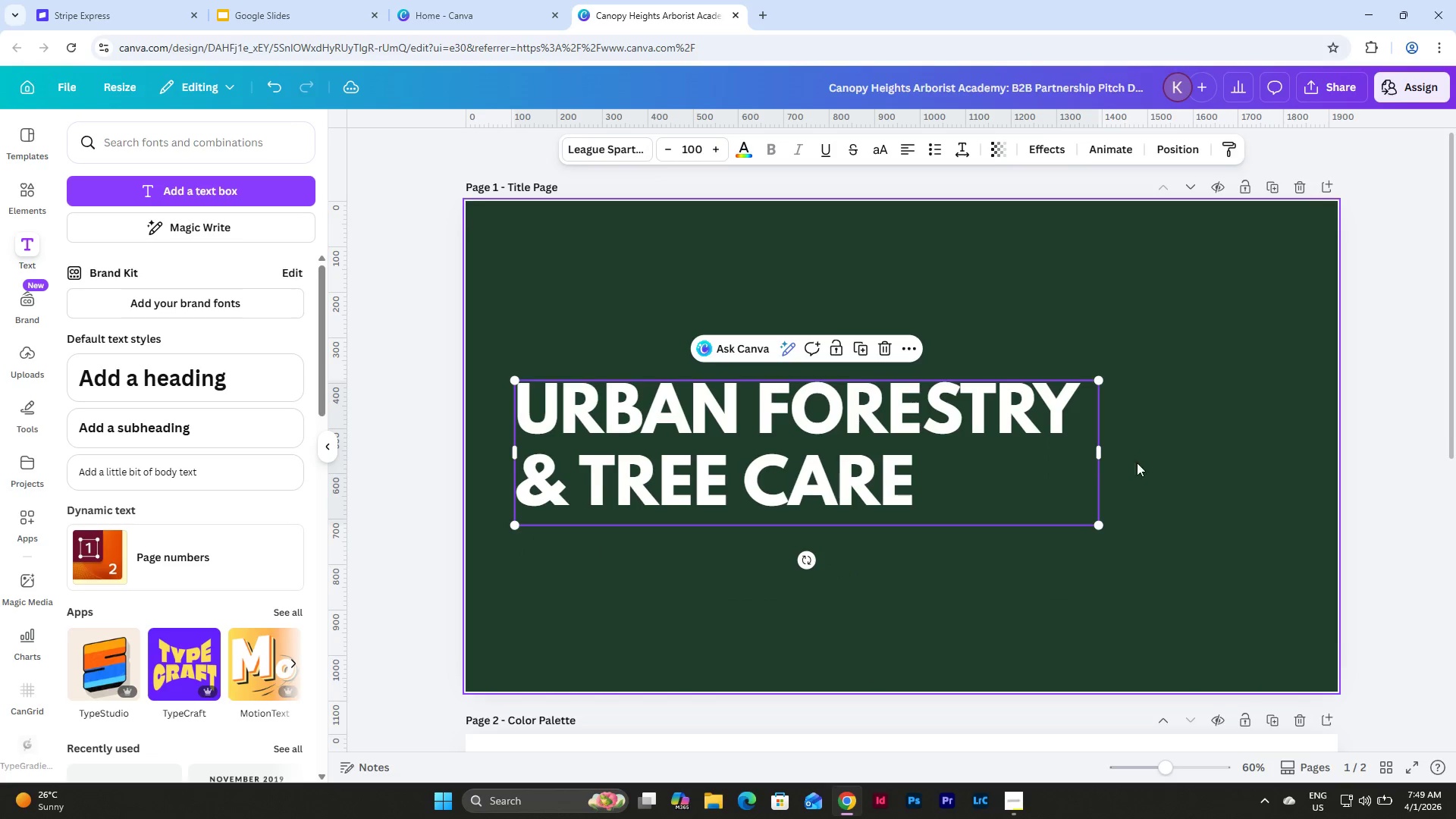 
left_click([1157, 459])
 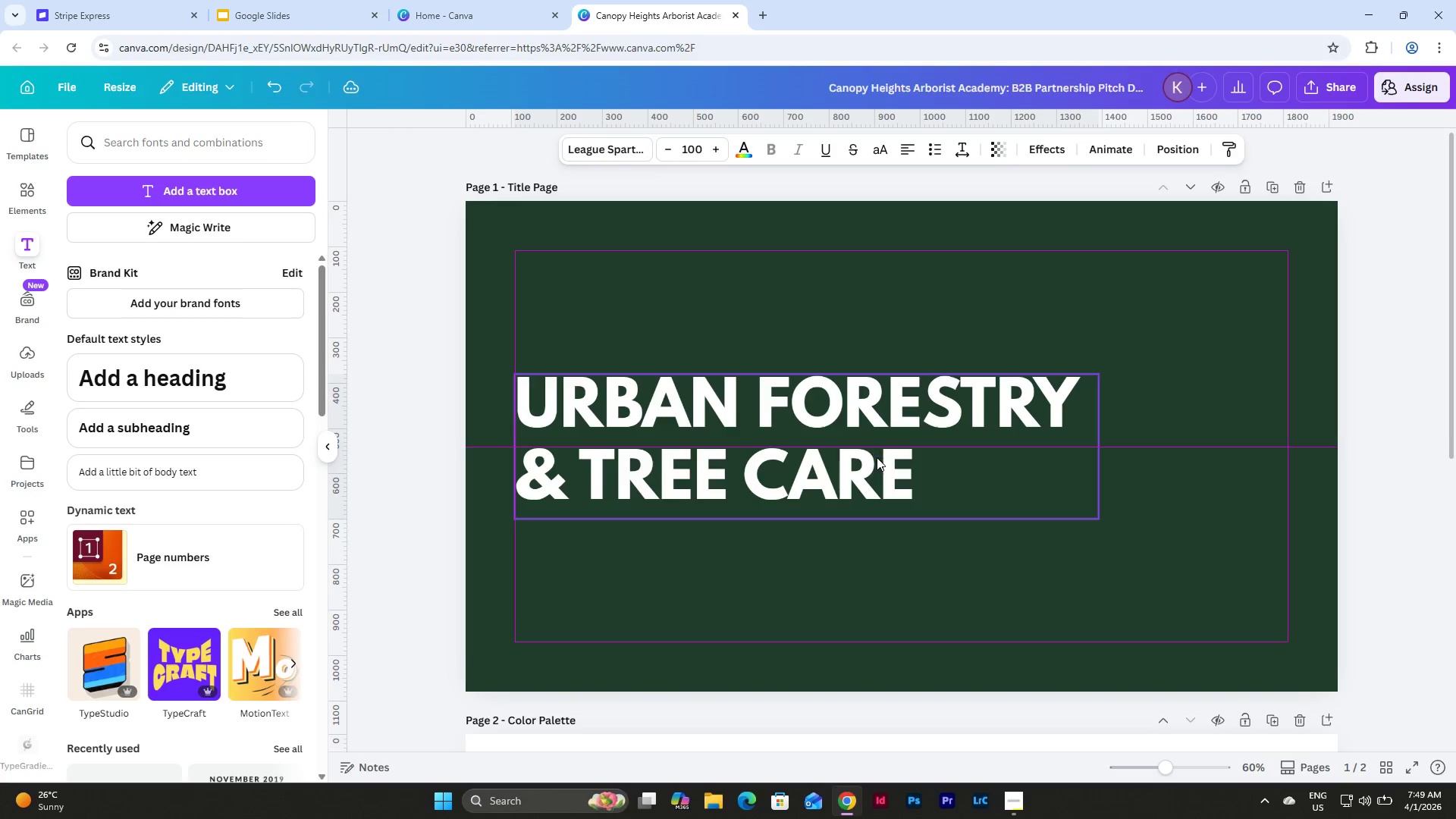 
left_click([896, 575])
 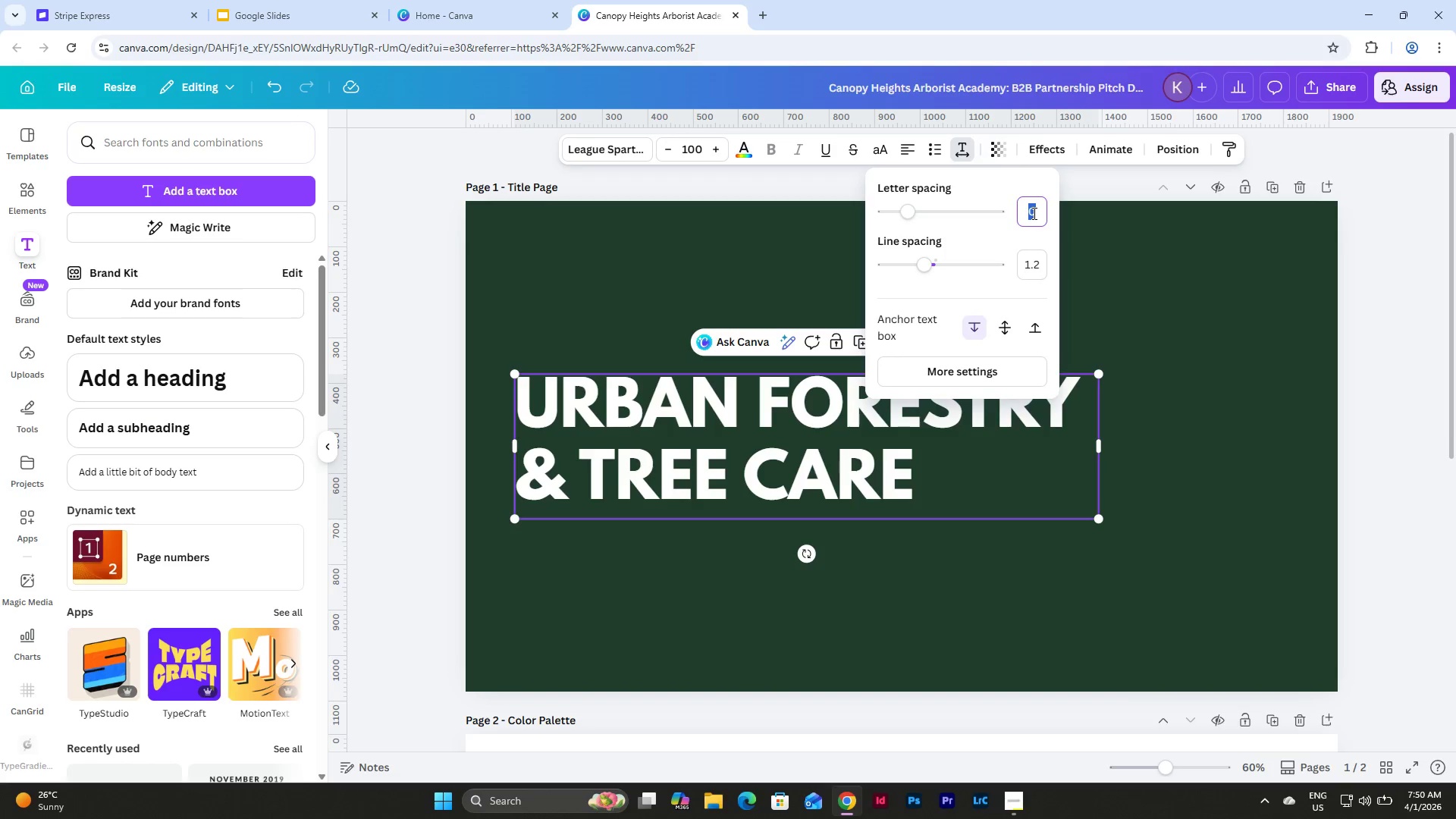 
wait(6.28)
 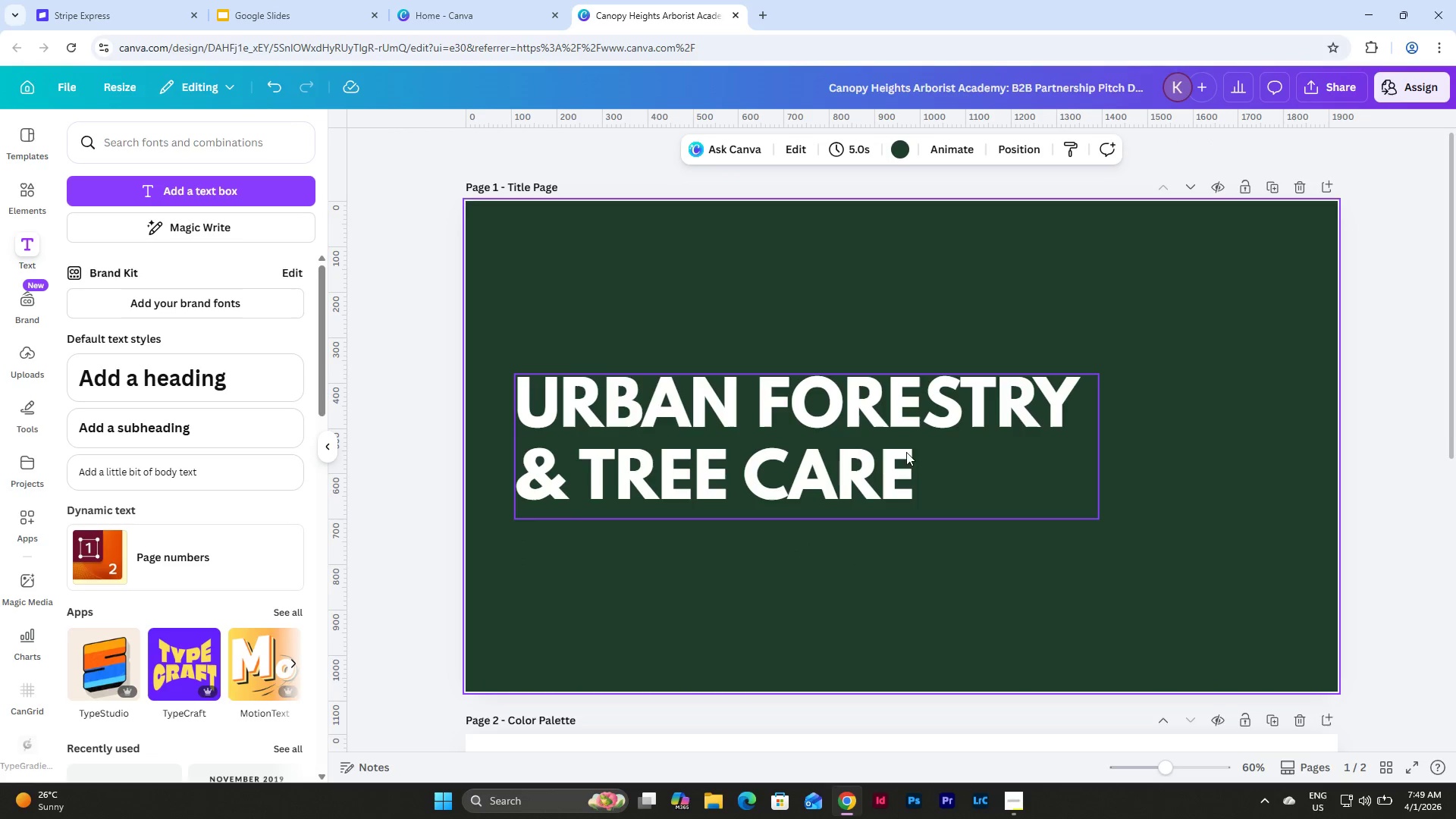 
key(Numpad2)
 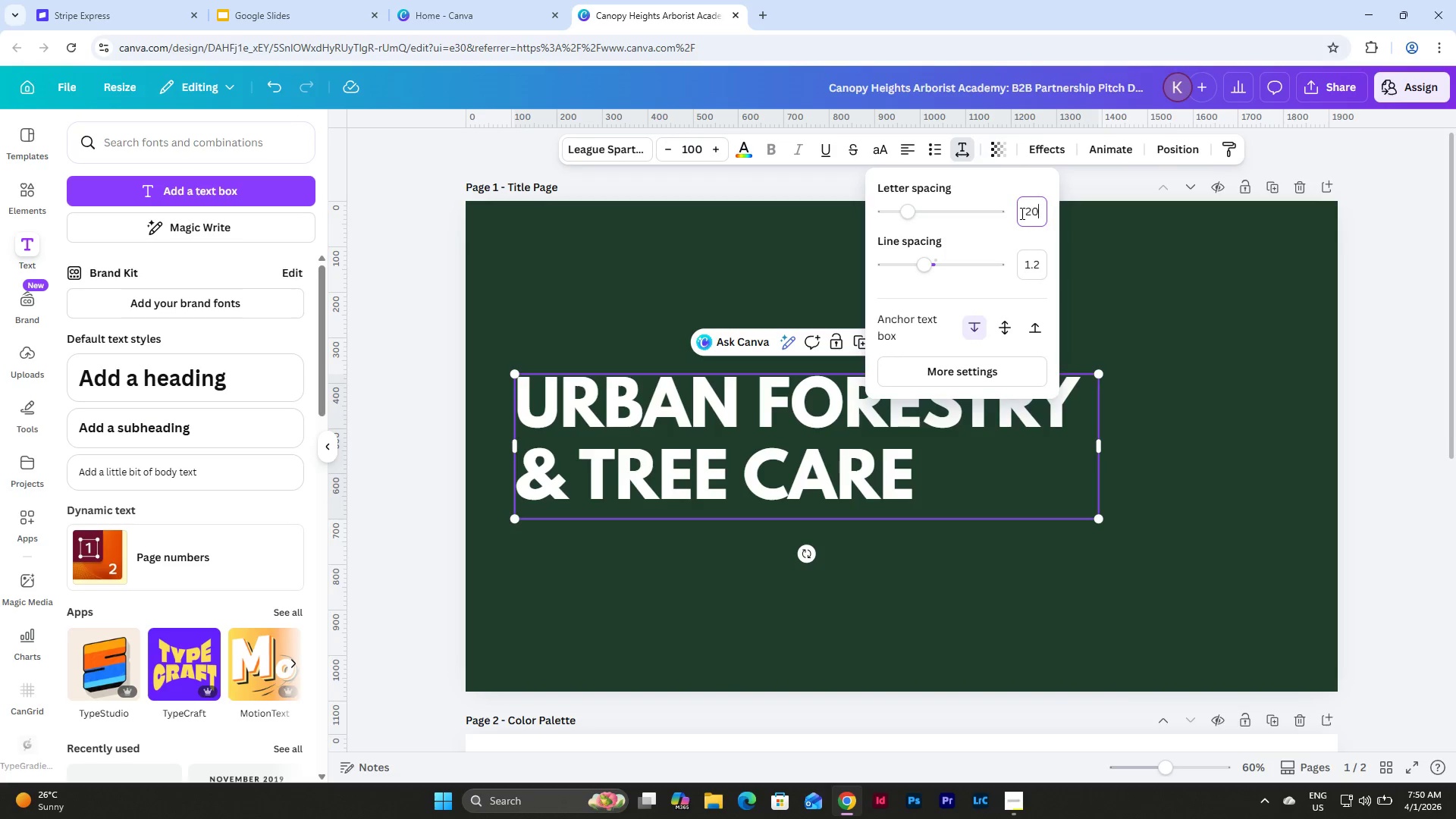 
key(Numpad0)
 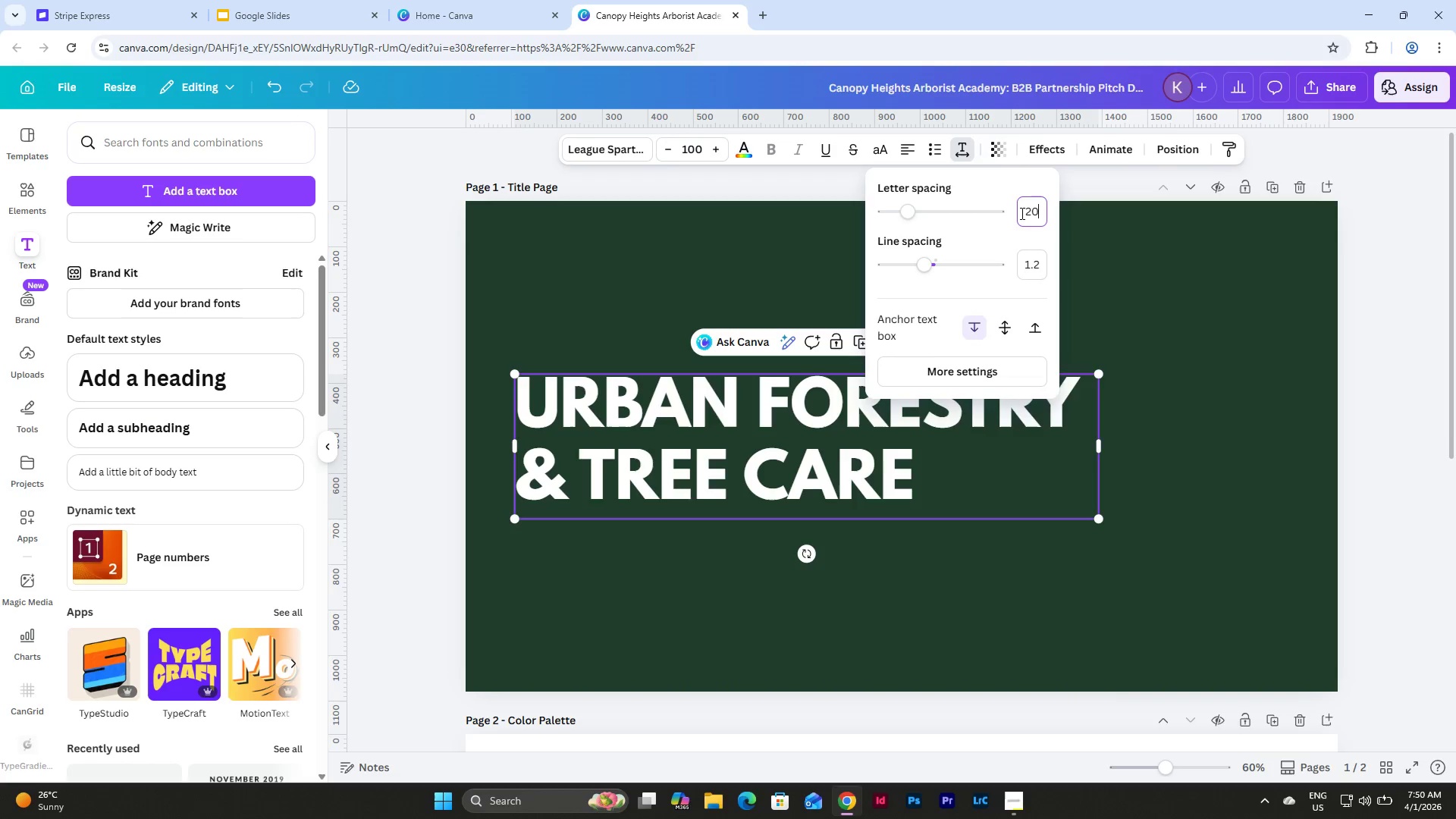 
key(NumpadEnter)
 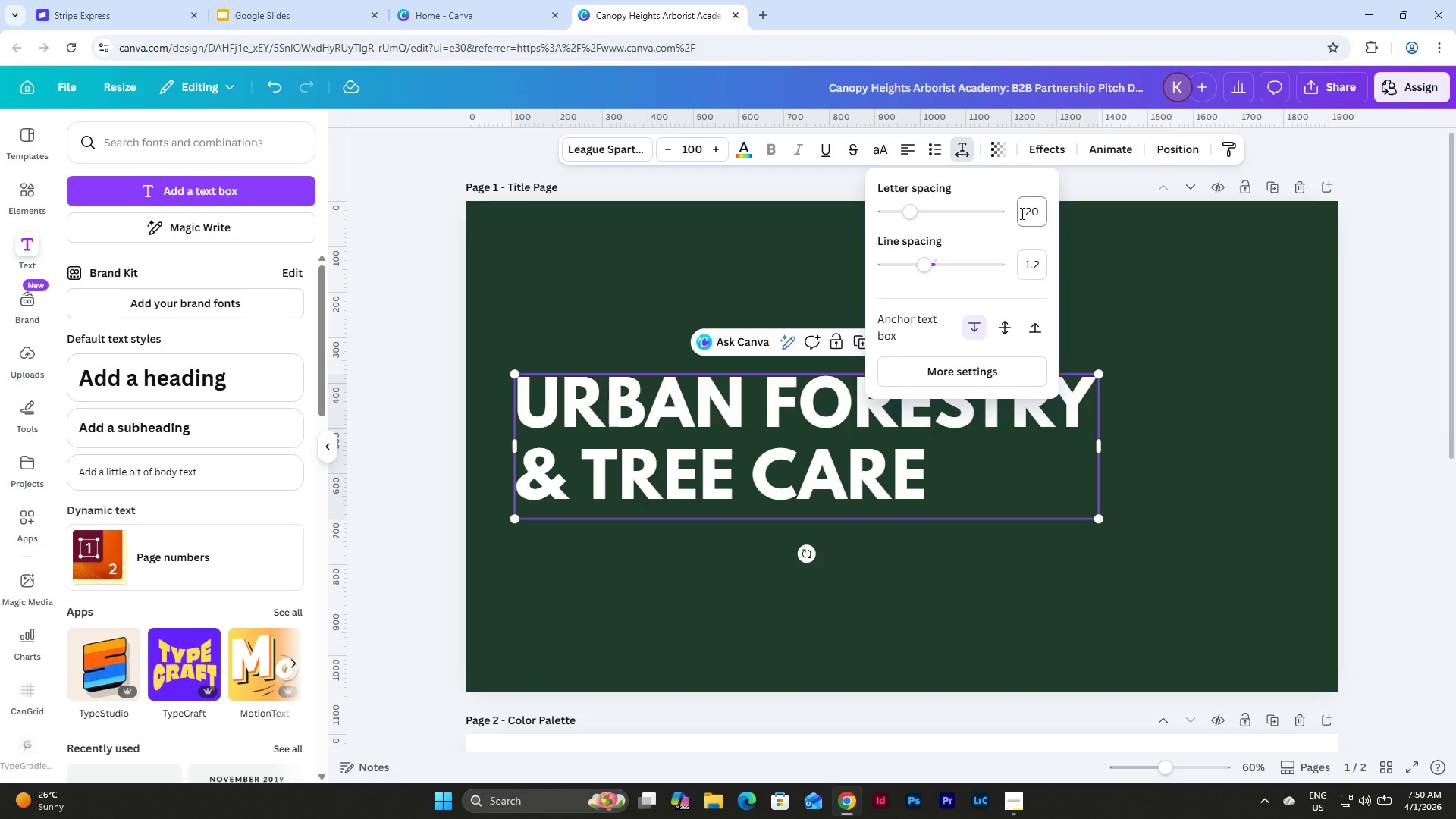 
left_click([1021, 213])
 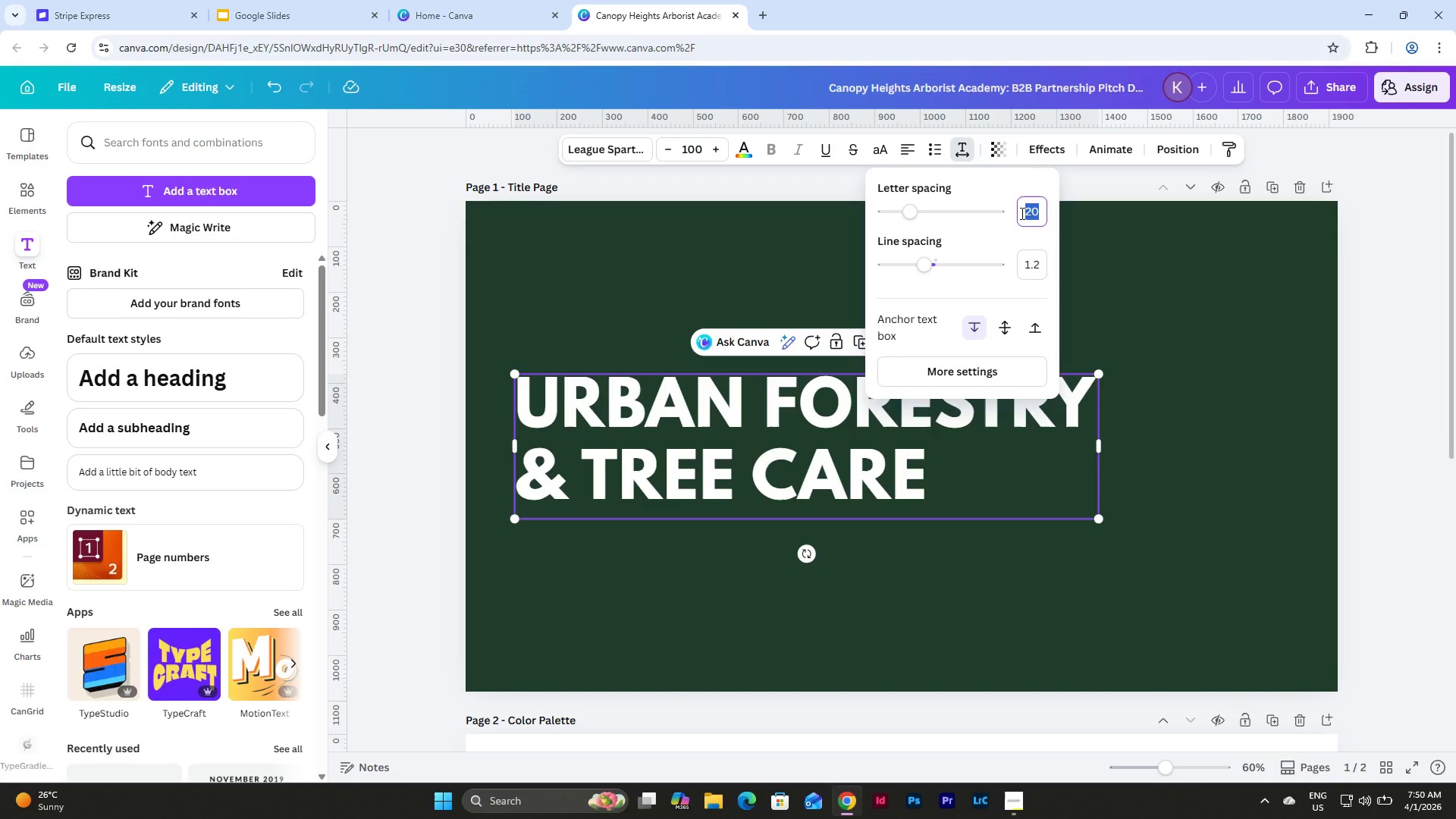 
key(Numpad5)
 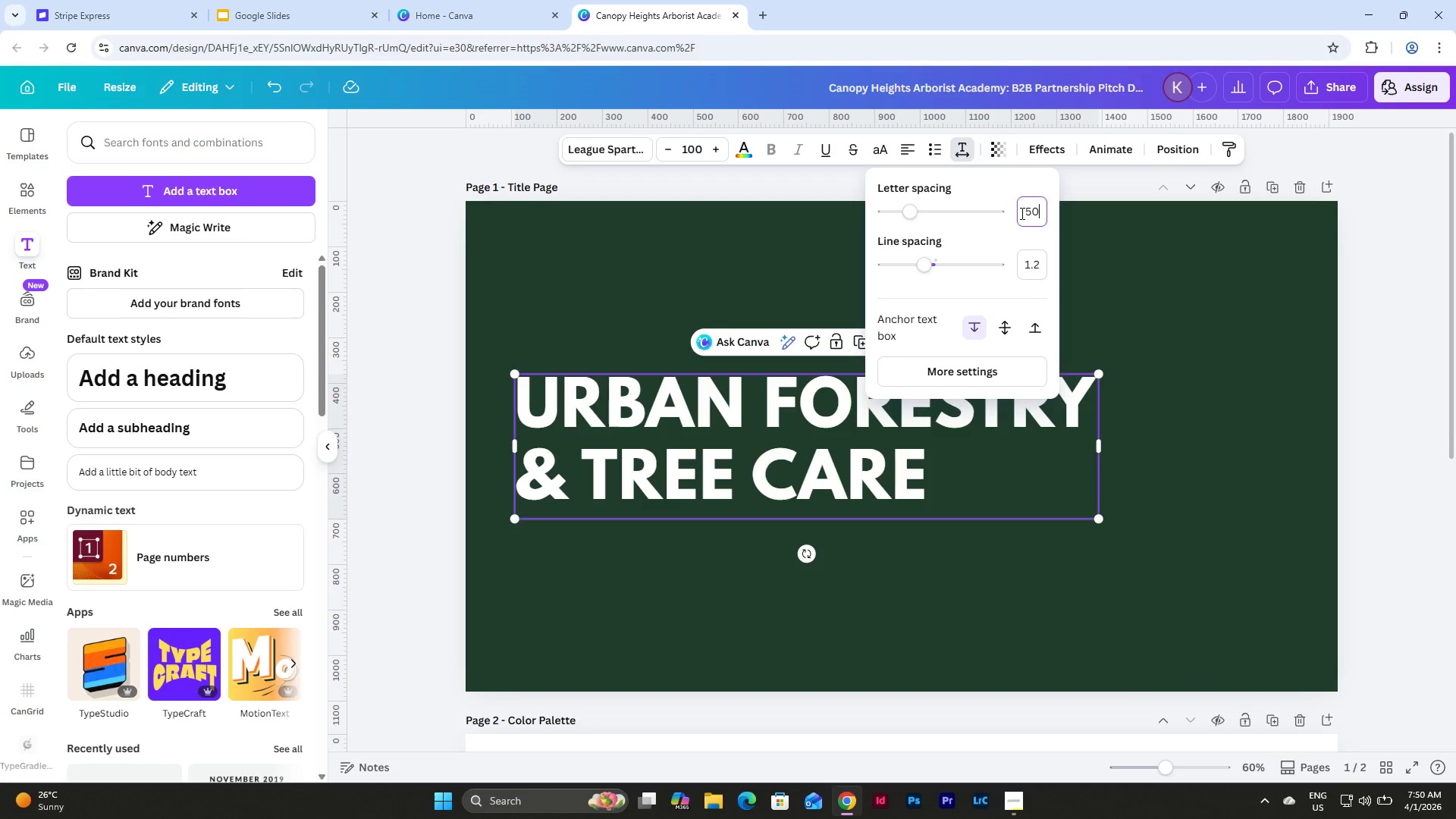 
key(Numpad0)
 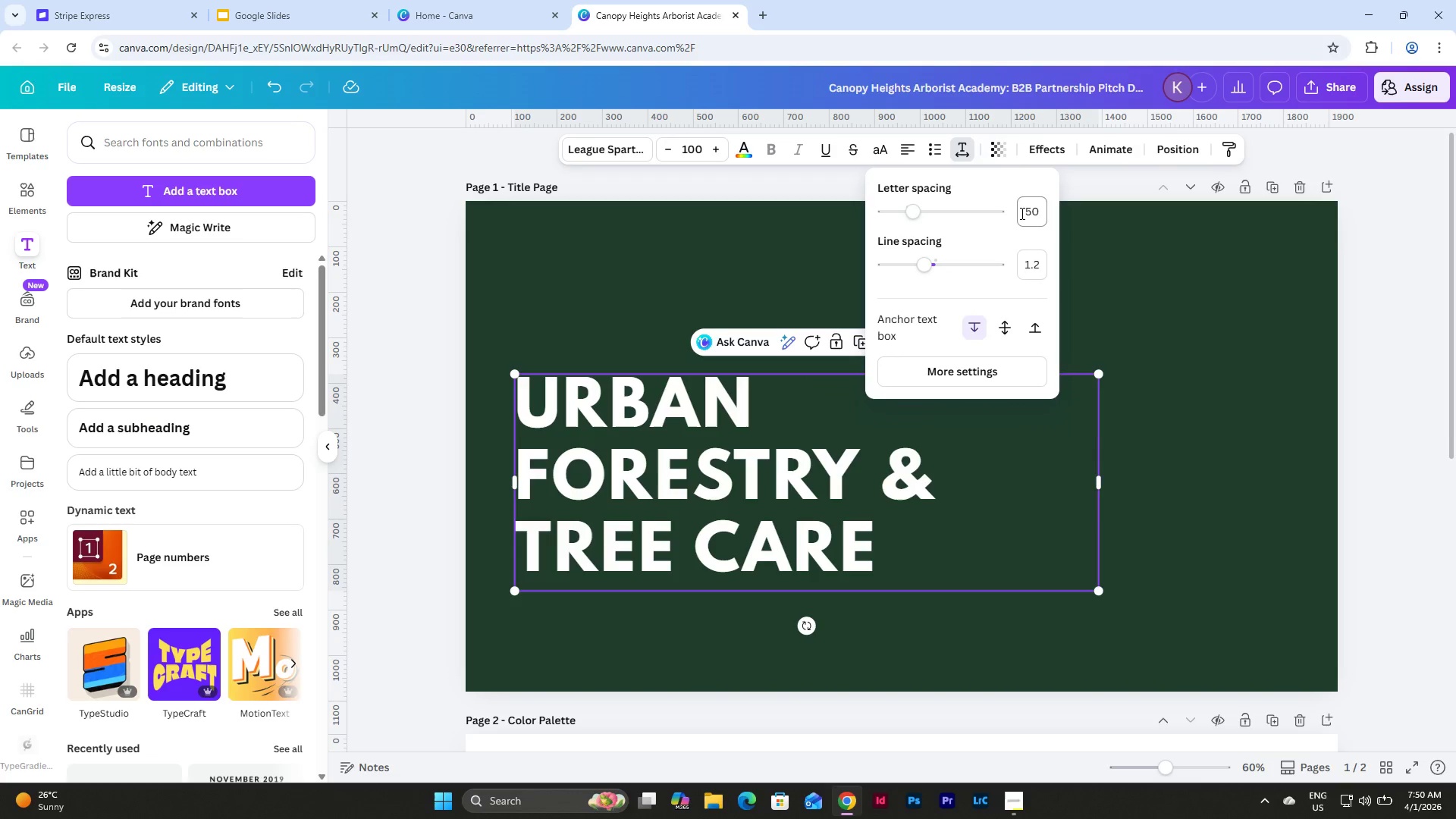 
key(NumpadEnter)
 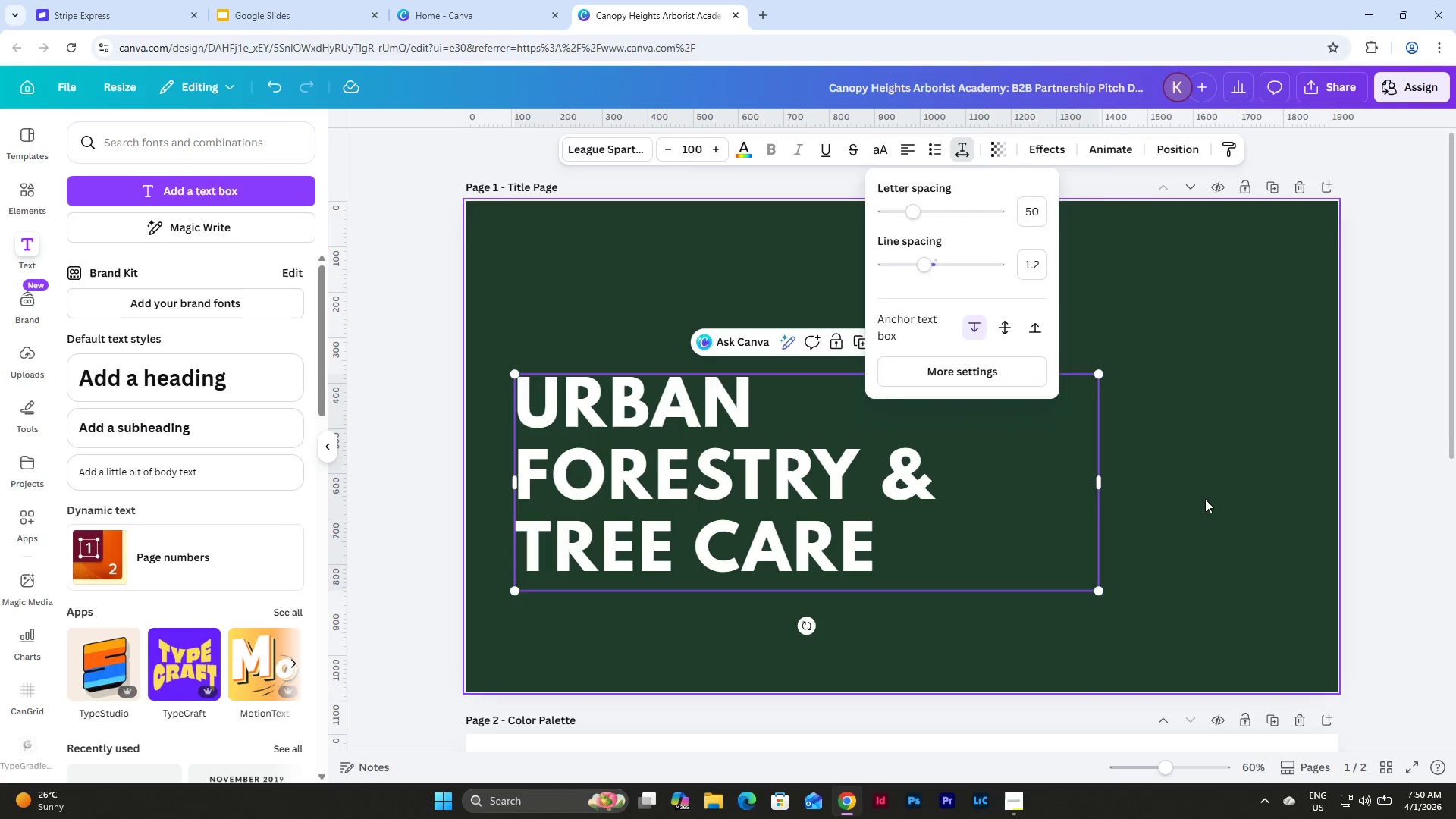 
double_click([957, 491])
 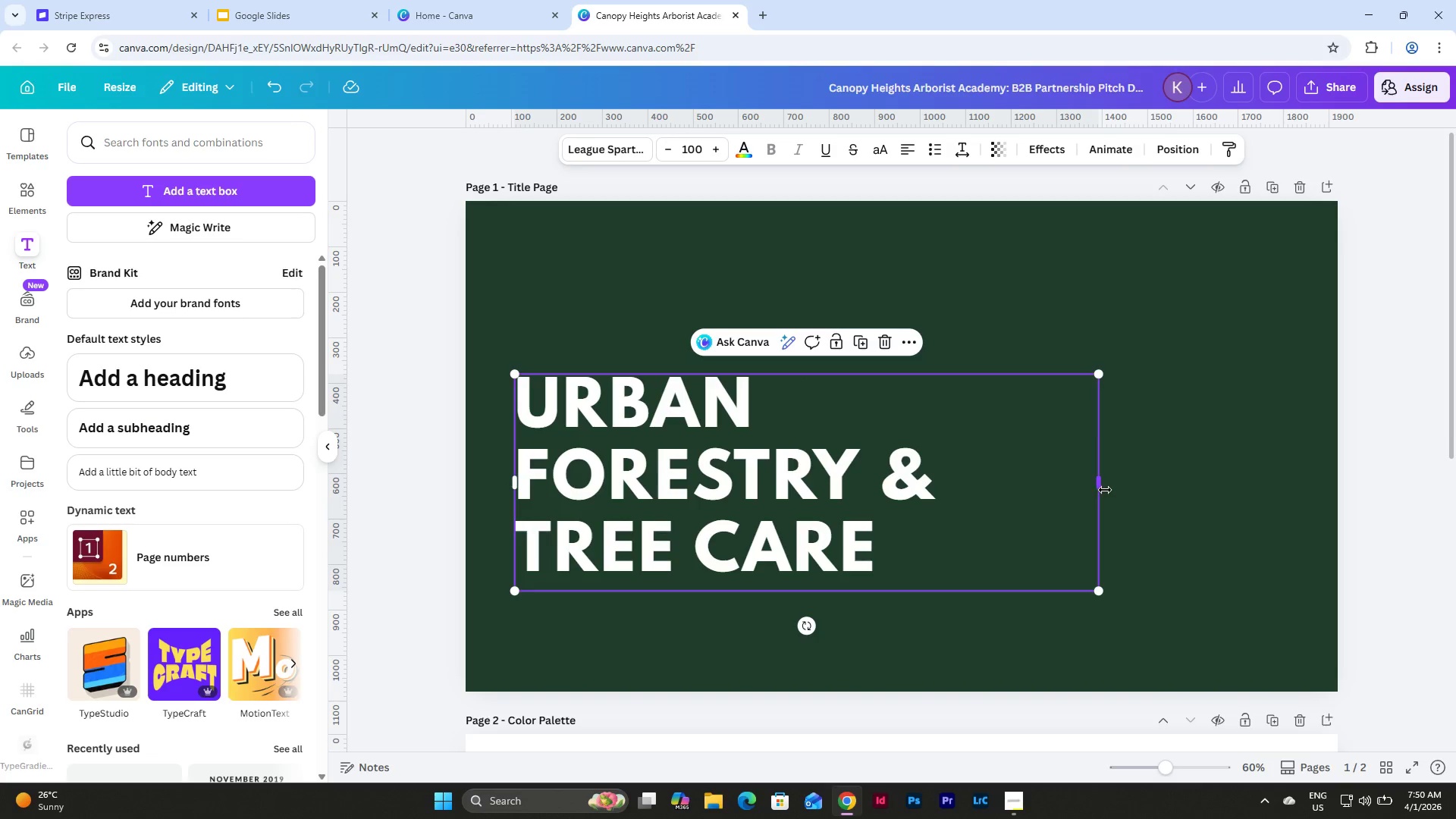 
left_click_drag(start_coordinate=[1105, 490], to_coordinate=[1153, 482])
 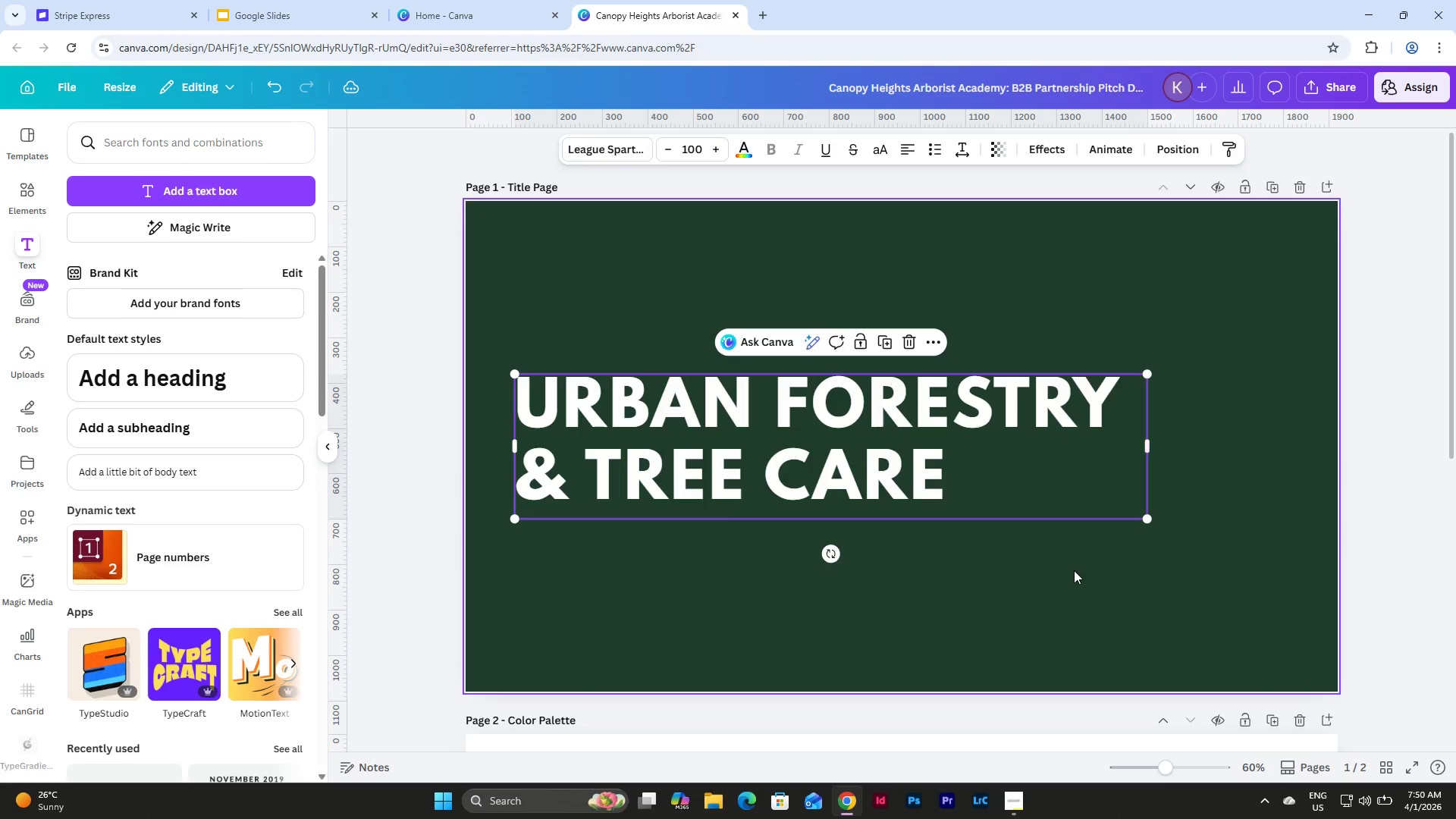 
left_click([1074, 570])
 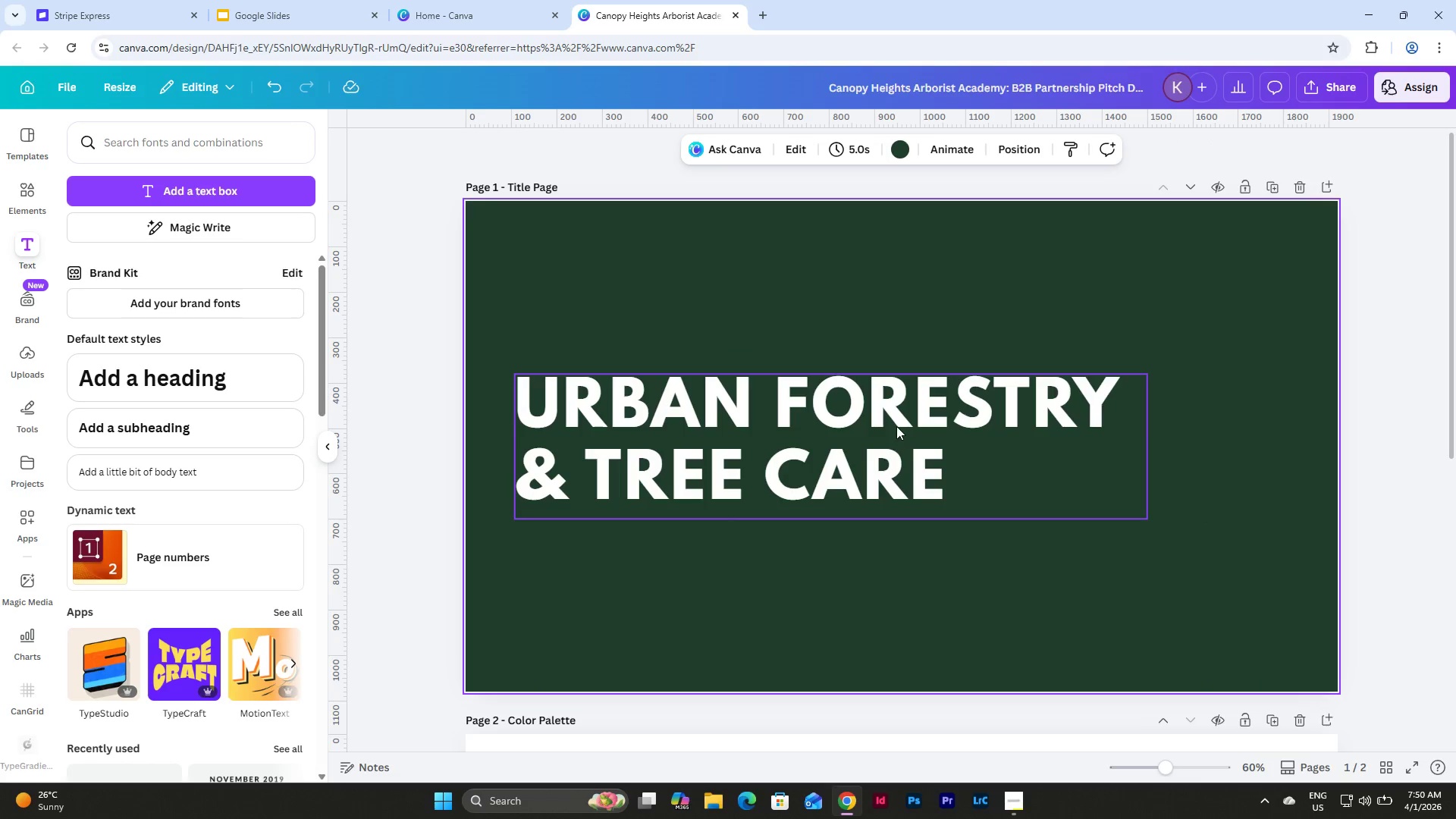 
left_click_drag(start_coordinate=[896, 426], to_coordinate=[896, 430])
 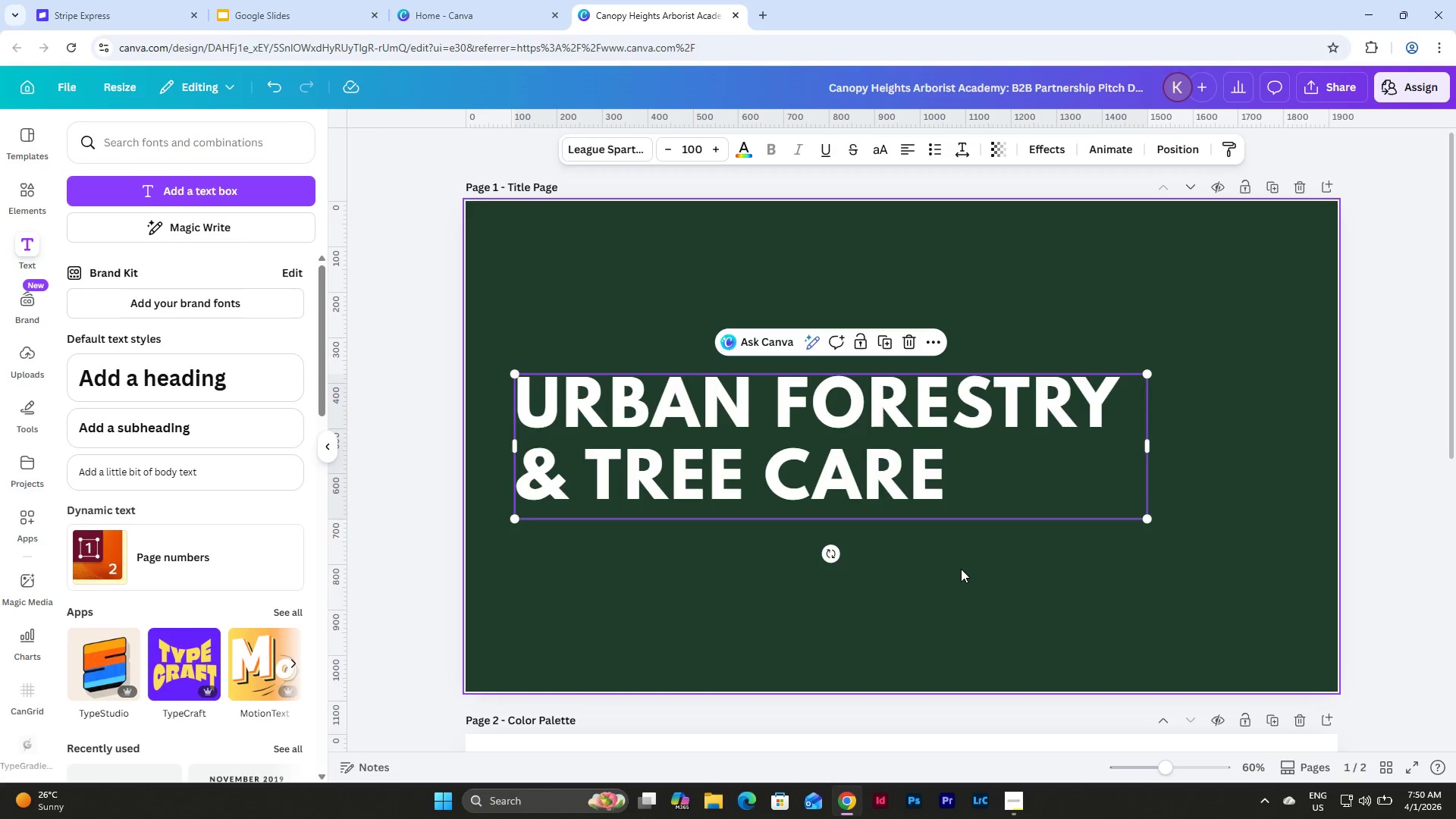 
left_click([961, 569])
 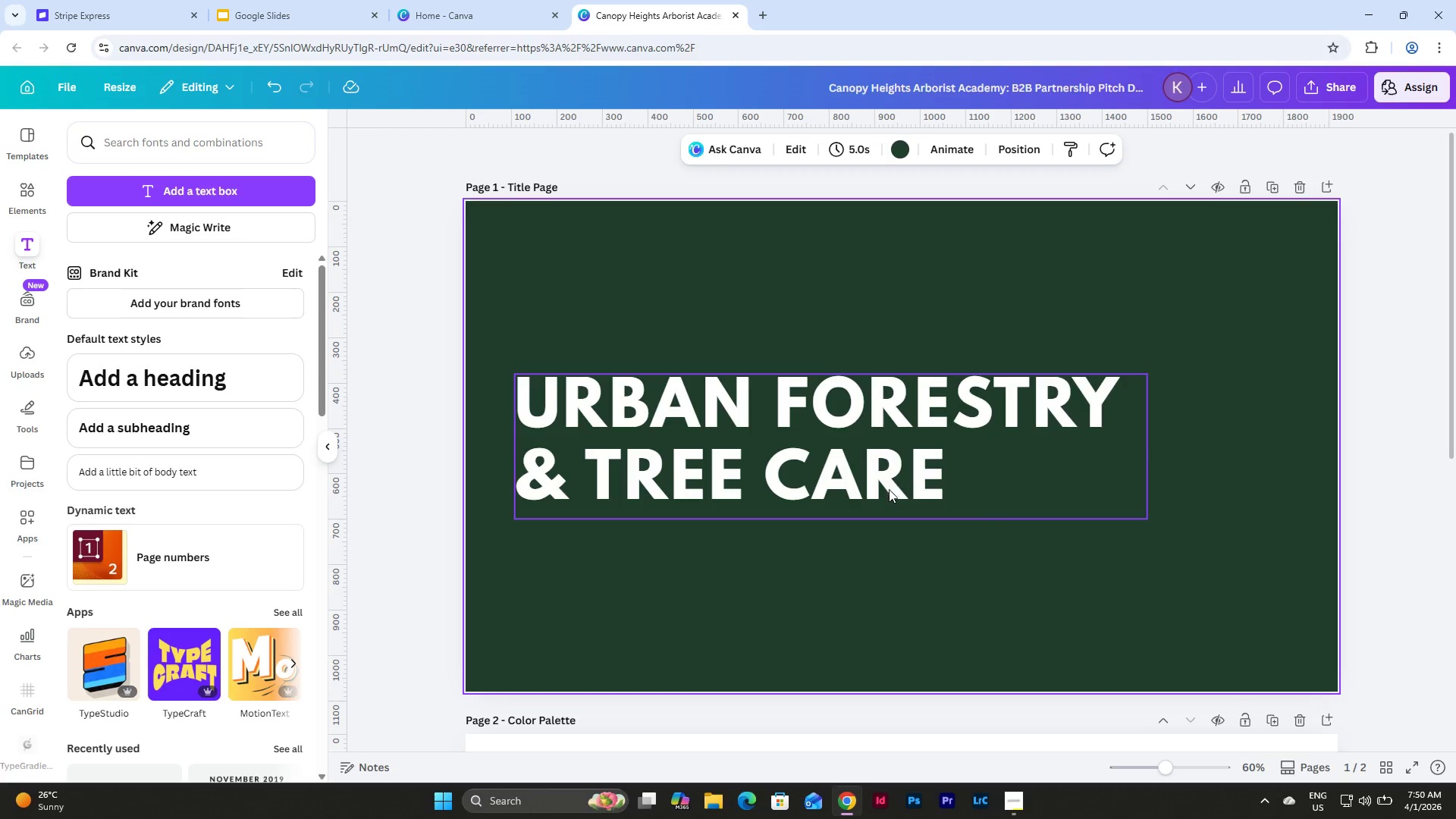 
hold_key(key=ControlLeft, duration=1.5)
scroll: coordinate [835, 456], scroll_direction: down, amount: 2.0
 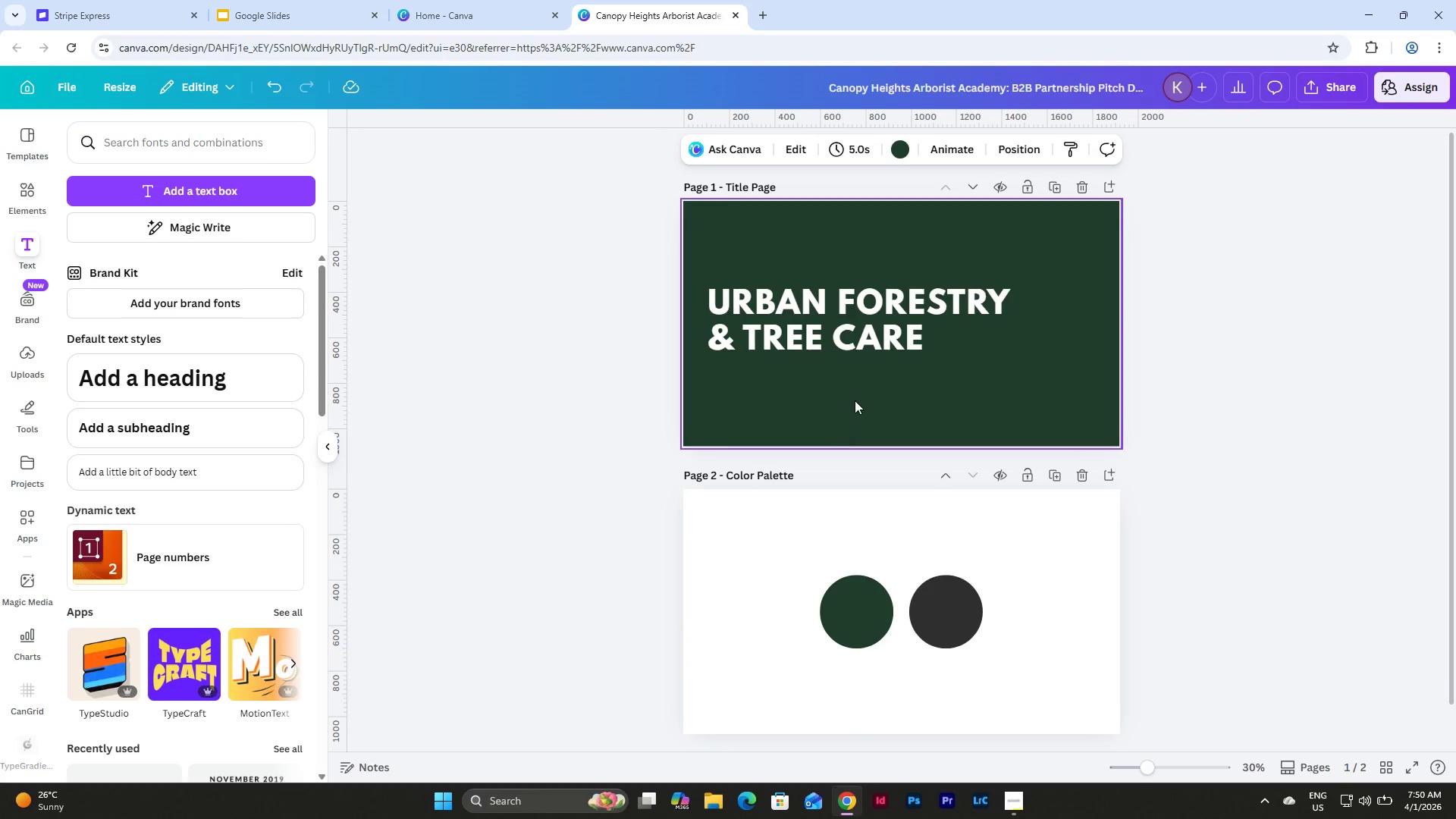 
hold_key(key=ControlLeft, duration=0.69)
 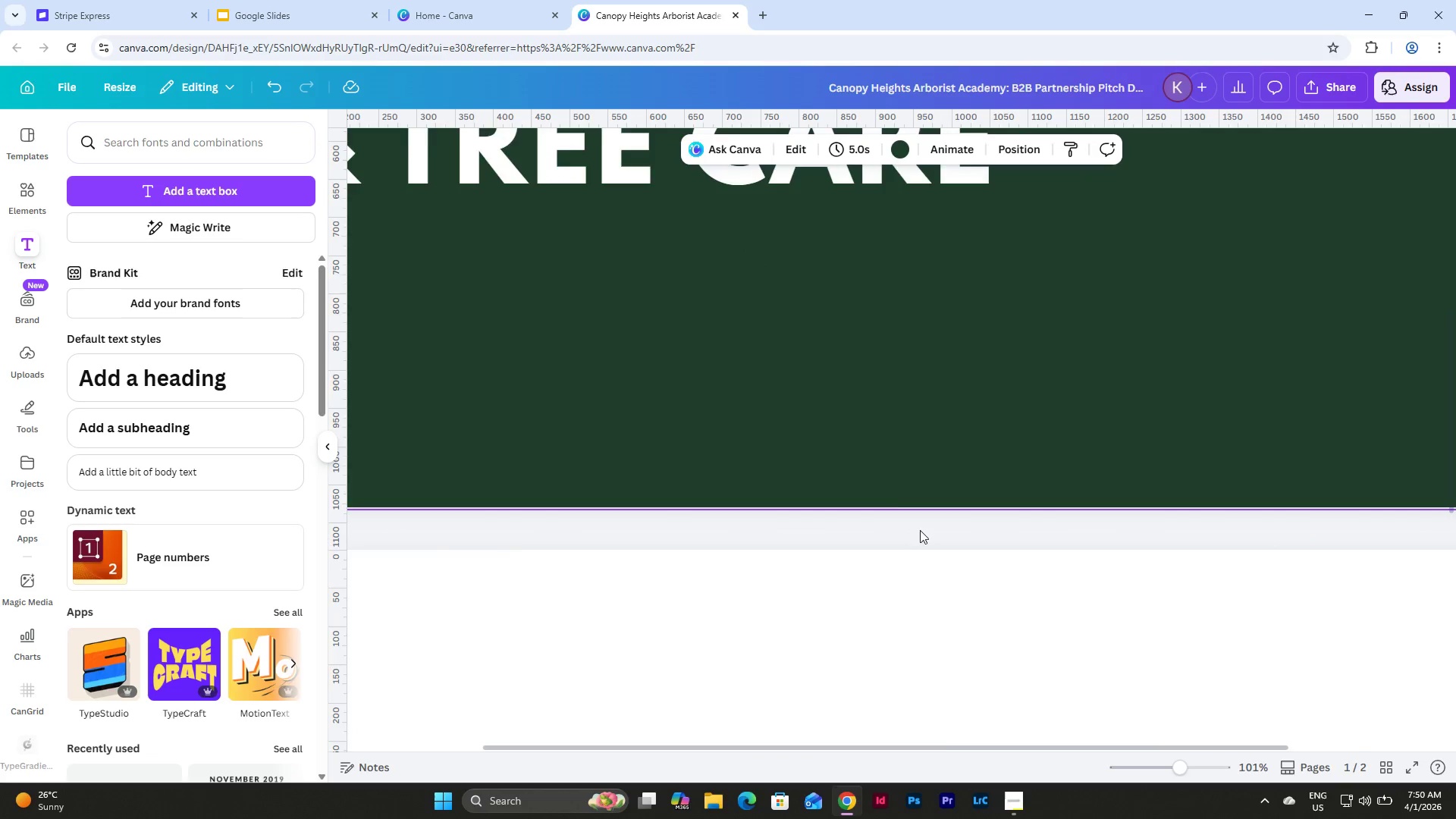 
hold_key(key=ControlLeft, duration=0.5)
 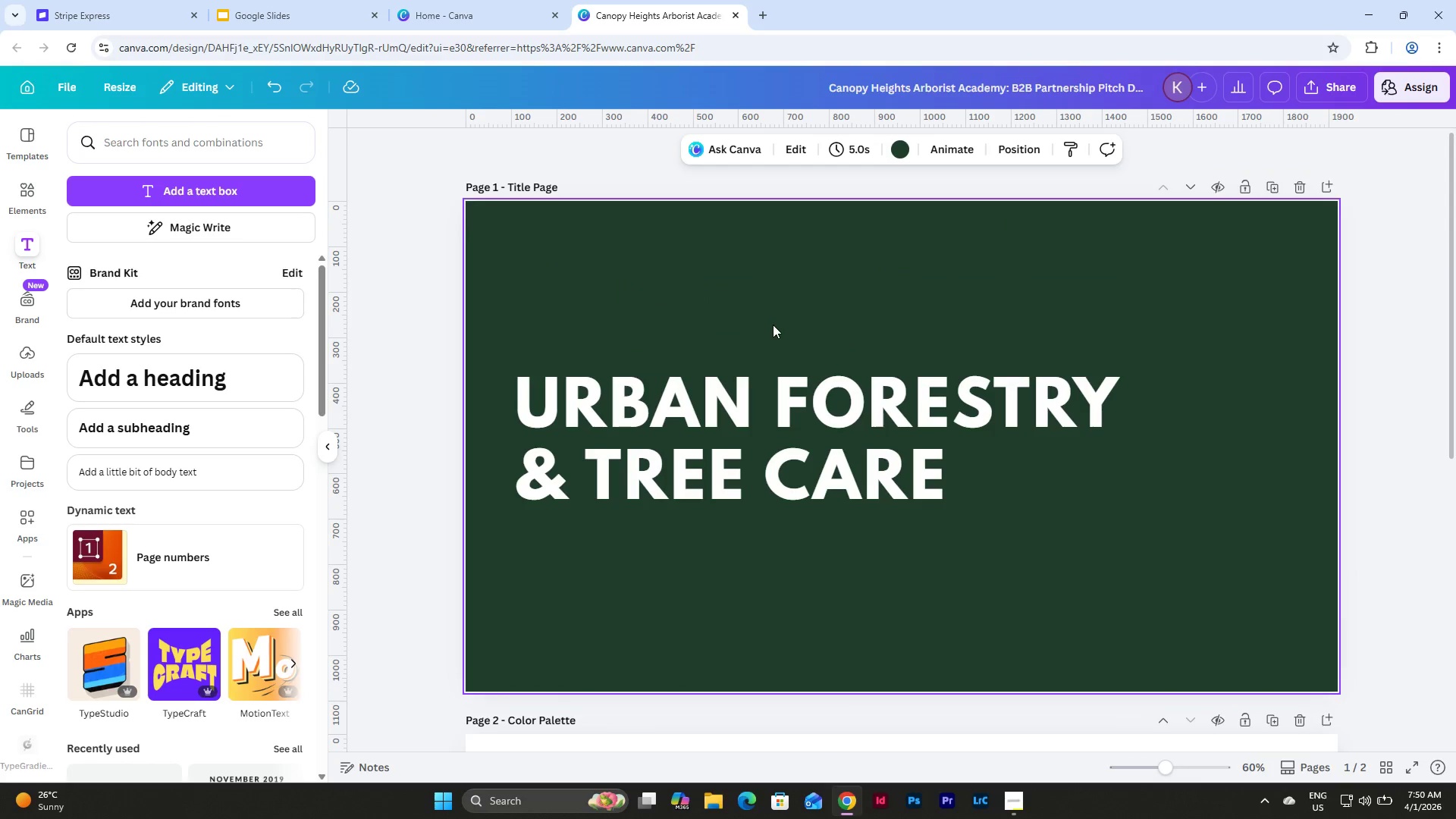 
scroll: coordinate [855, 463], scroll_direction: up, amount: 8.0
 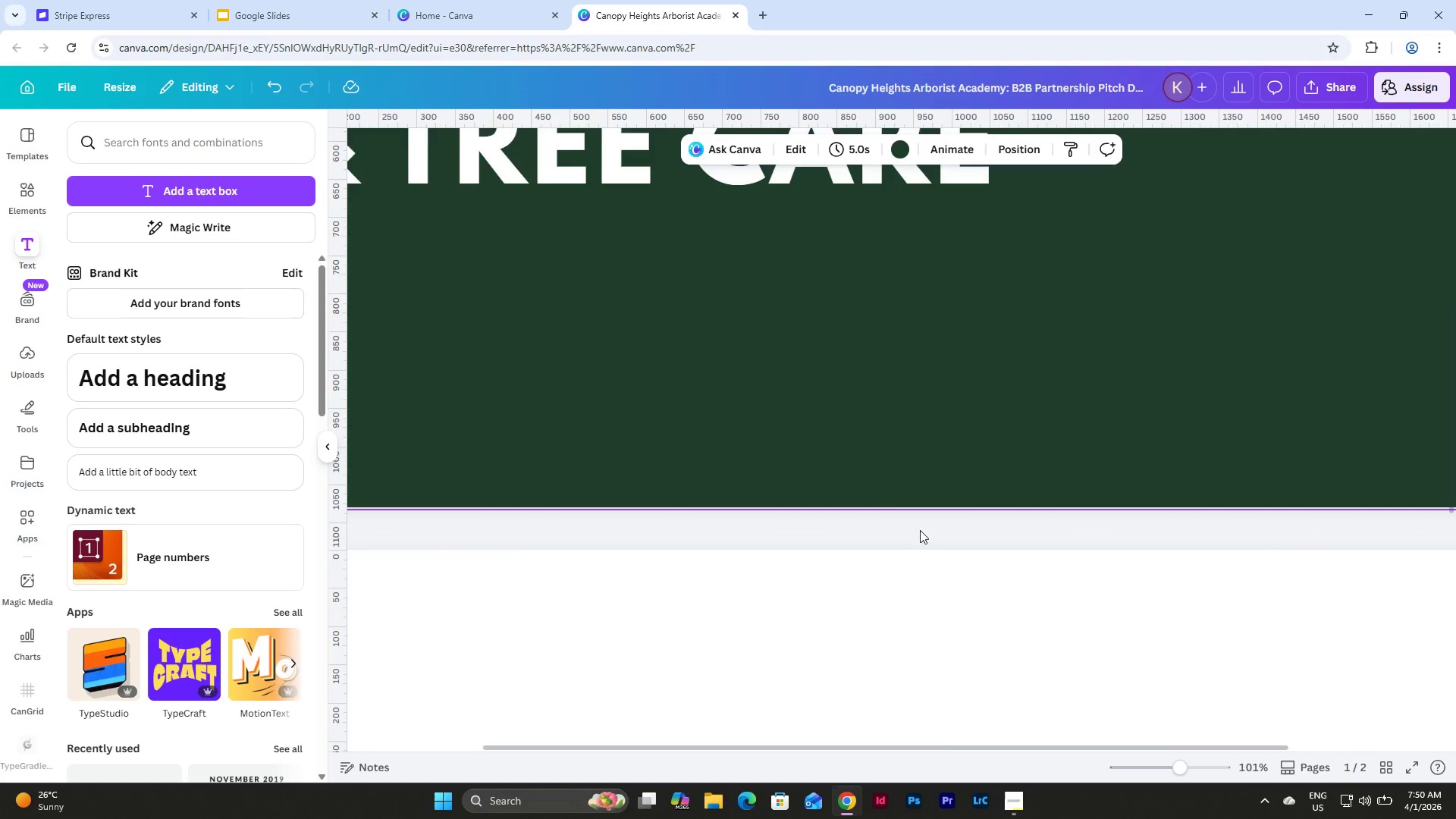 
scroll: coordinate [922, 530], scroll_direction: down, amount: 3.0
 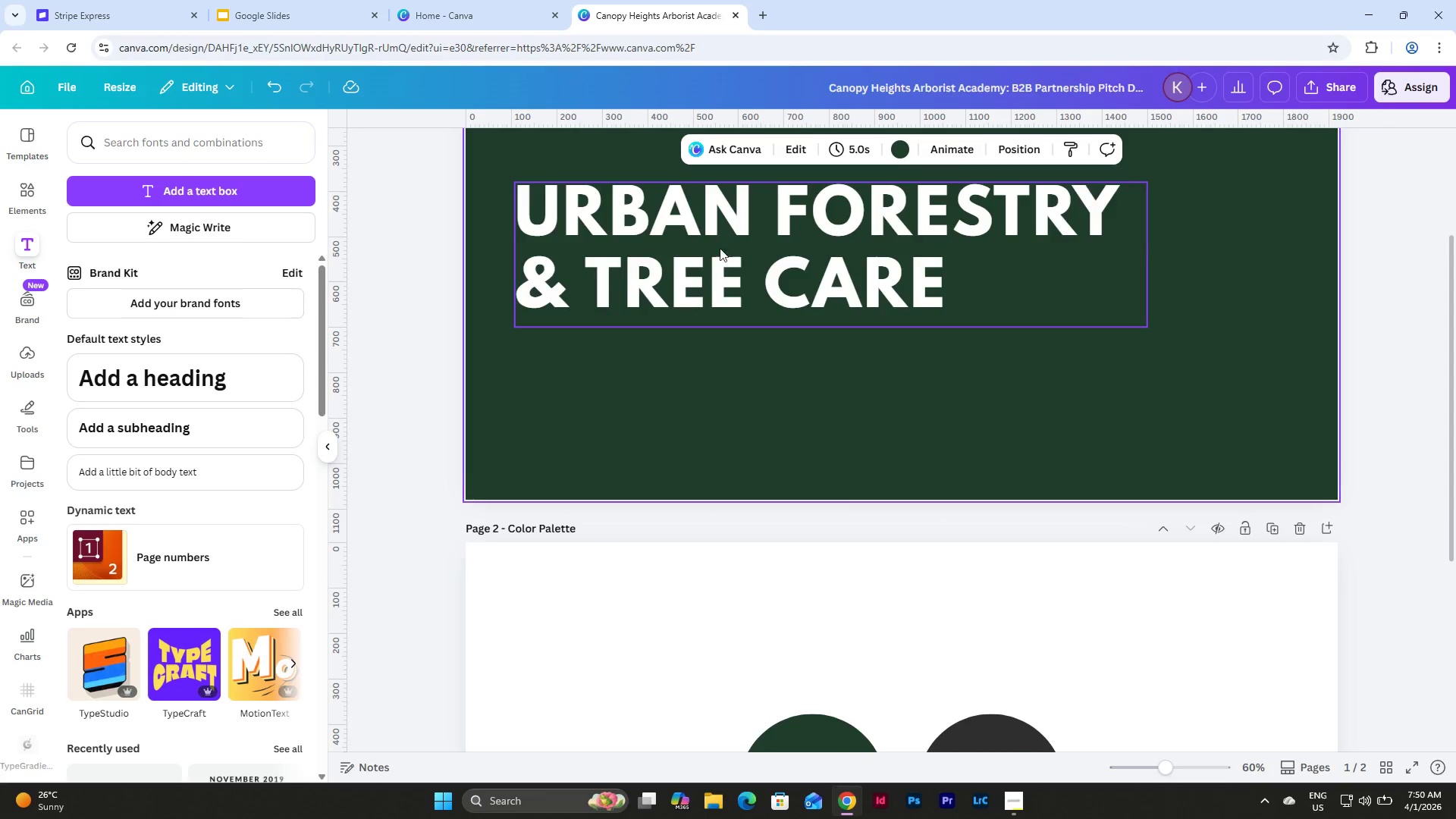 
scroll: coordinate [753, 292], scroll_direction: up, amount: 4.0
 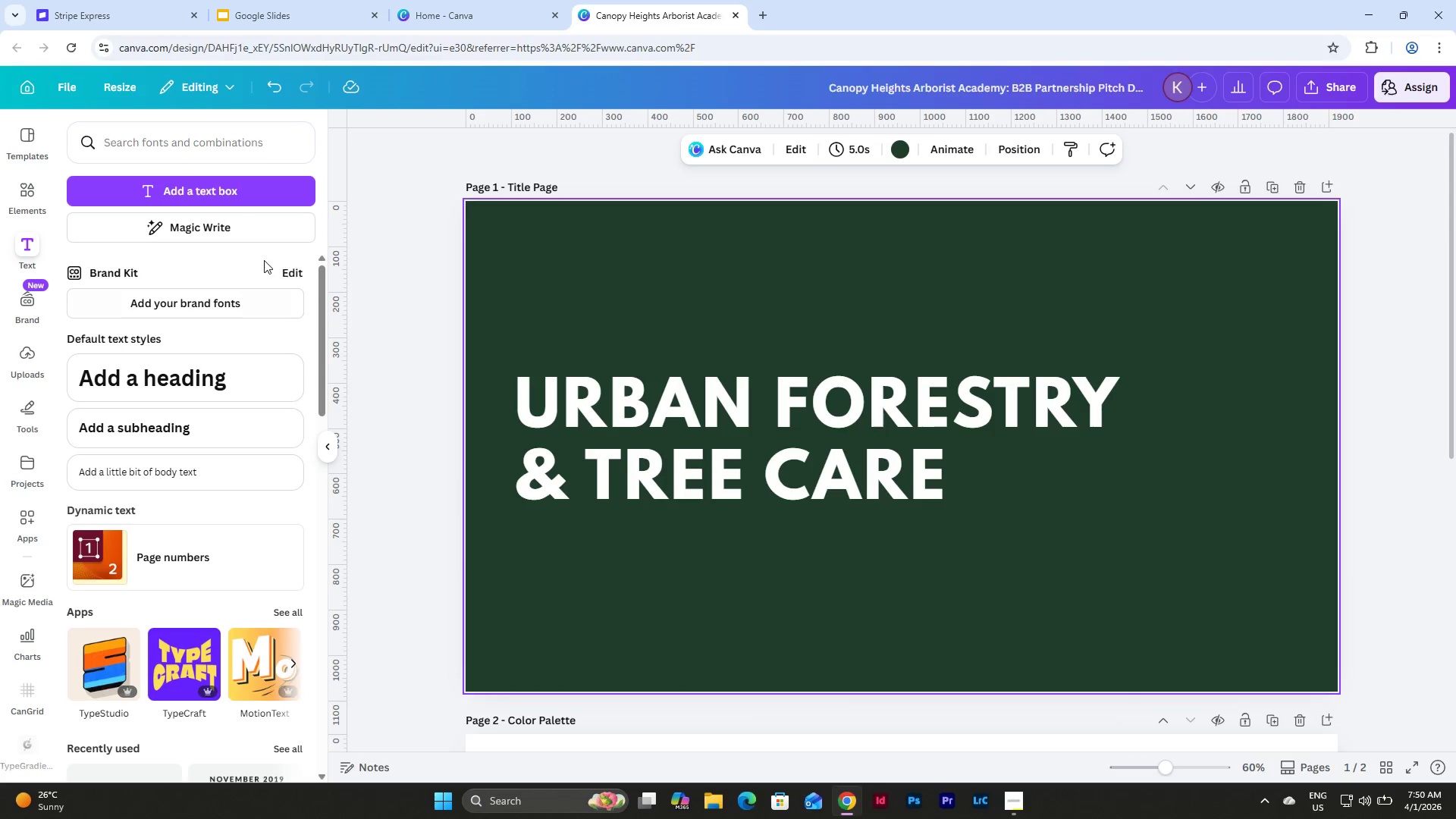 
left_click([243, 195])
 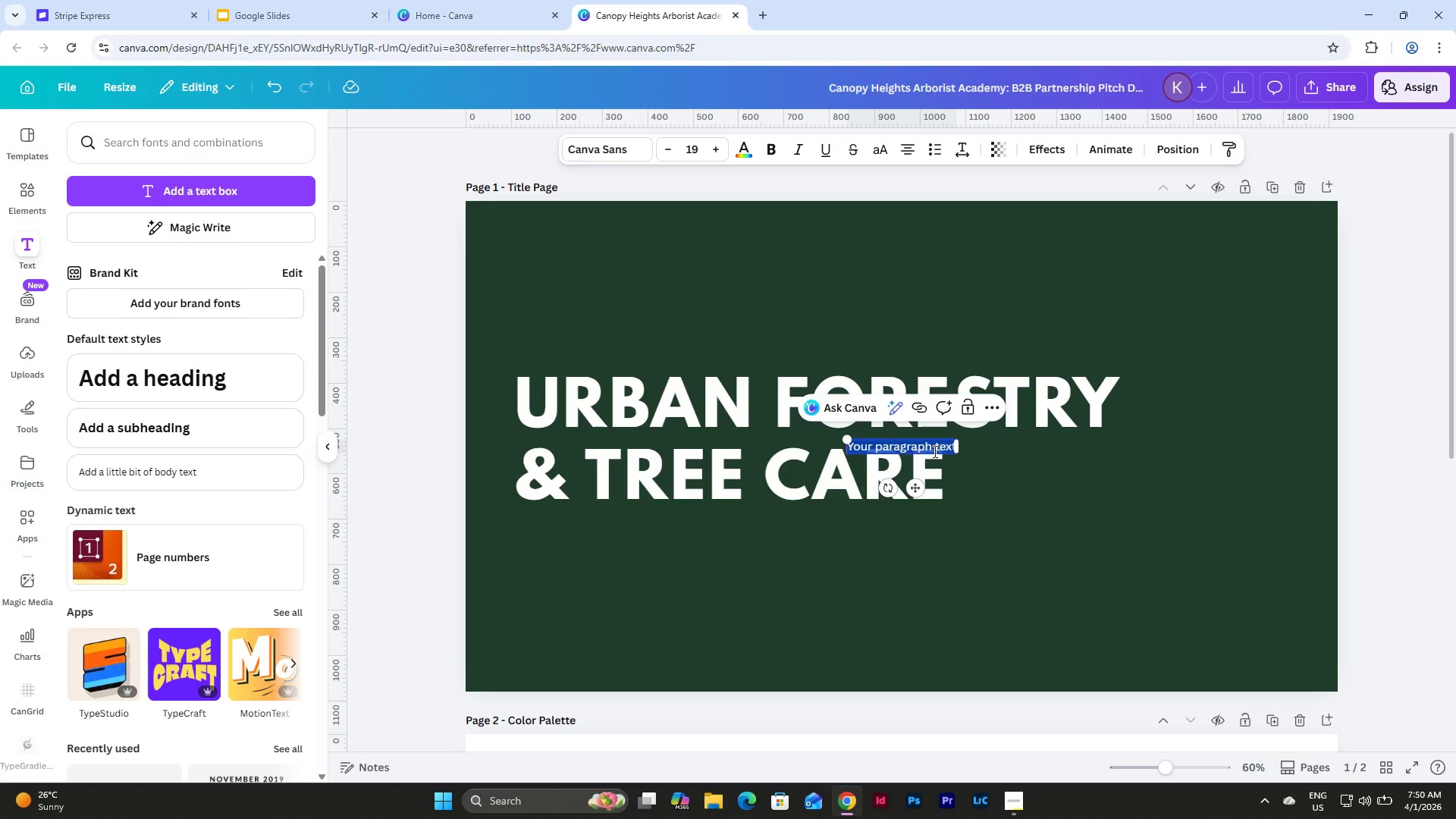 
left_click_drag(start_coordinate=[934, 454], to_coordinate=[871, 304])
 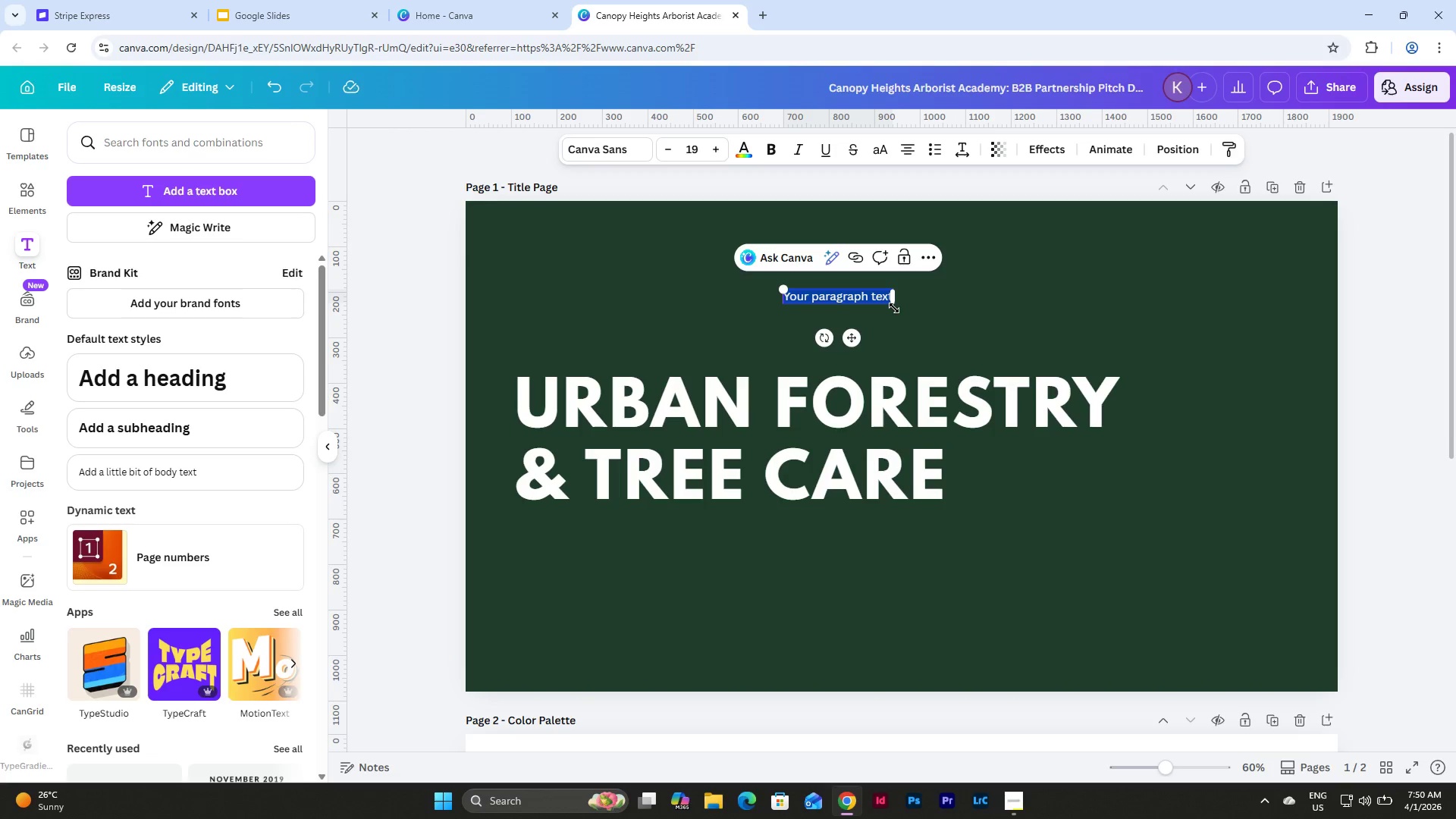 
left_click_drag(start_coordinate=[894, 308], to_coordinate=[1018, 342])
 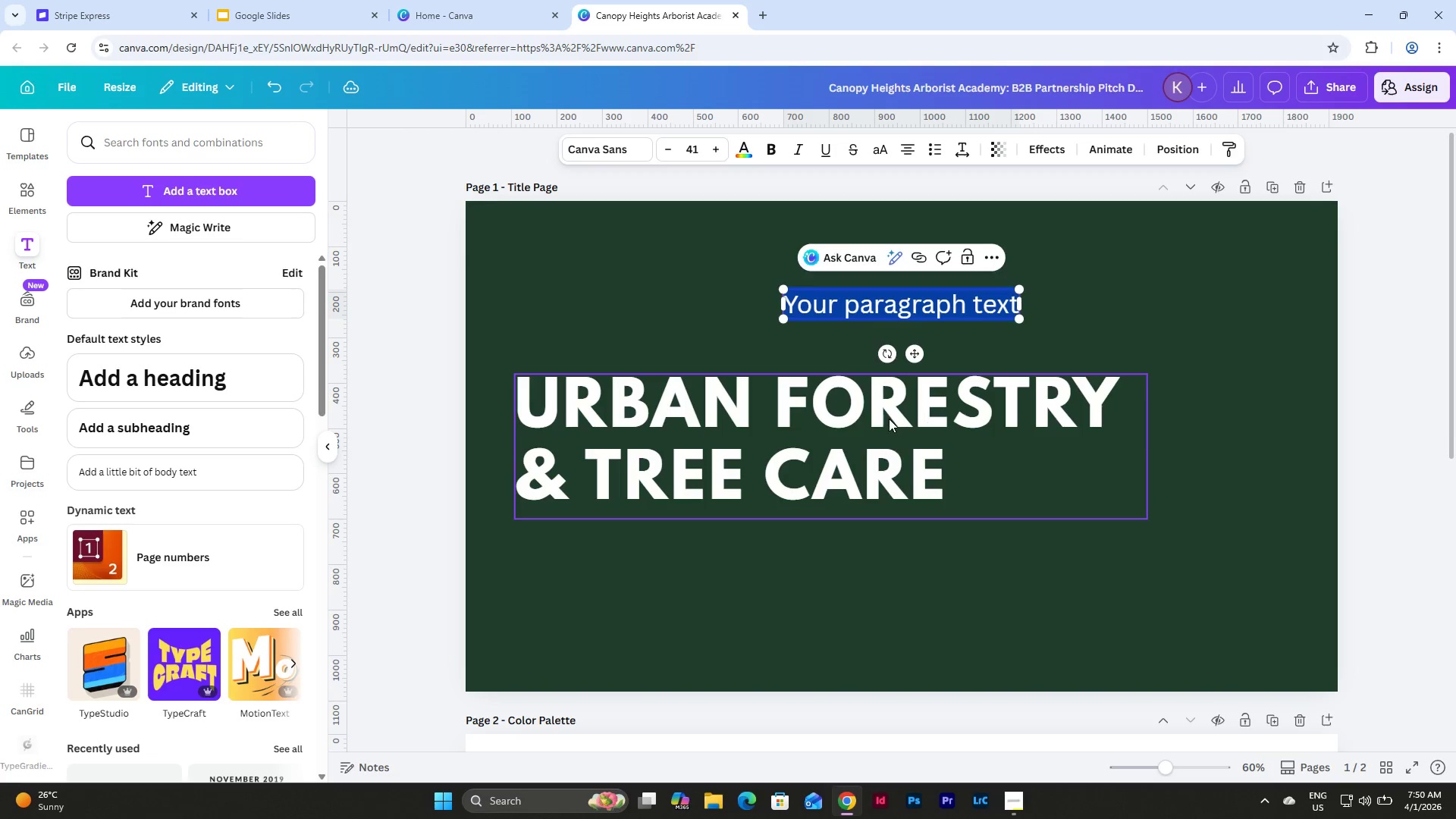 
left_click([889, 419])
 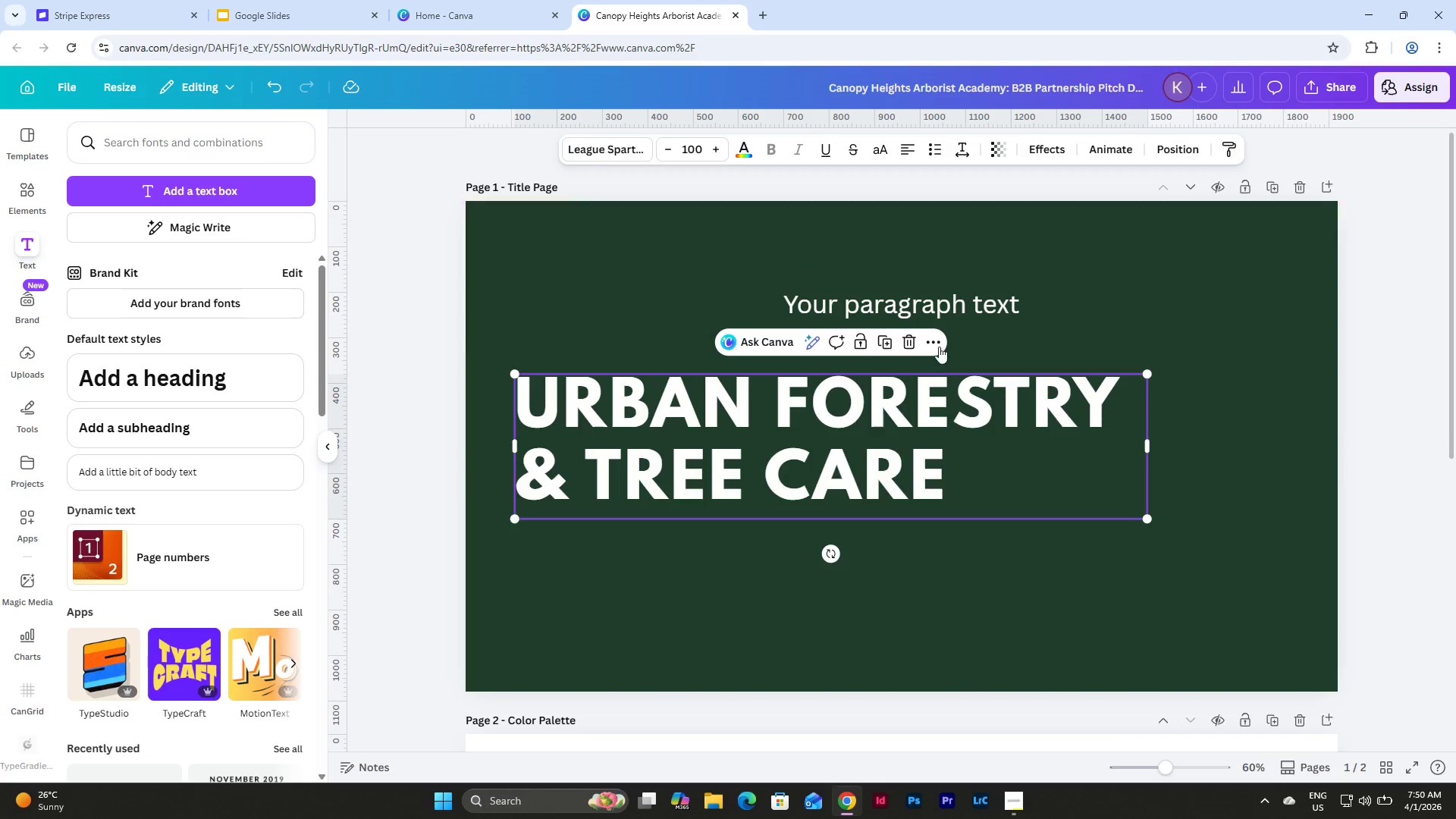 
left_click([987, 293])
 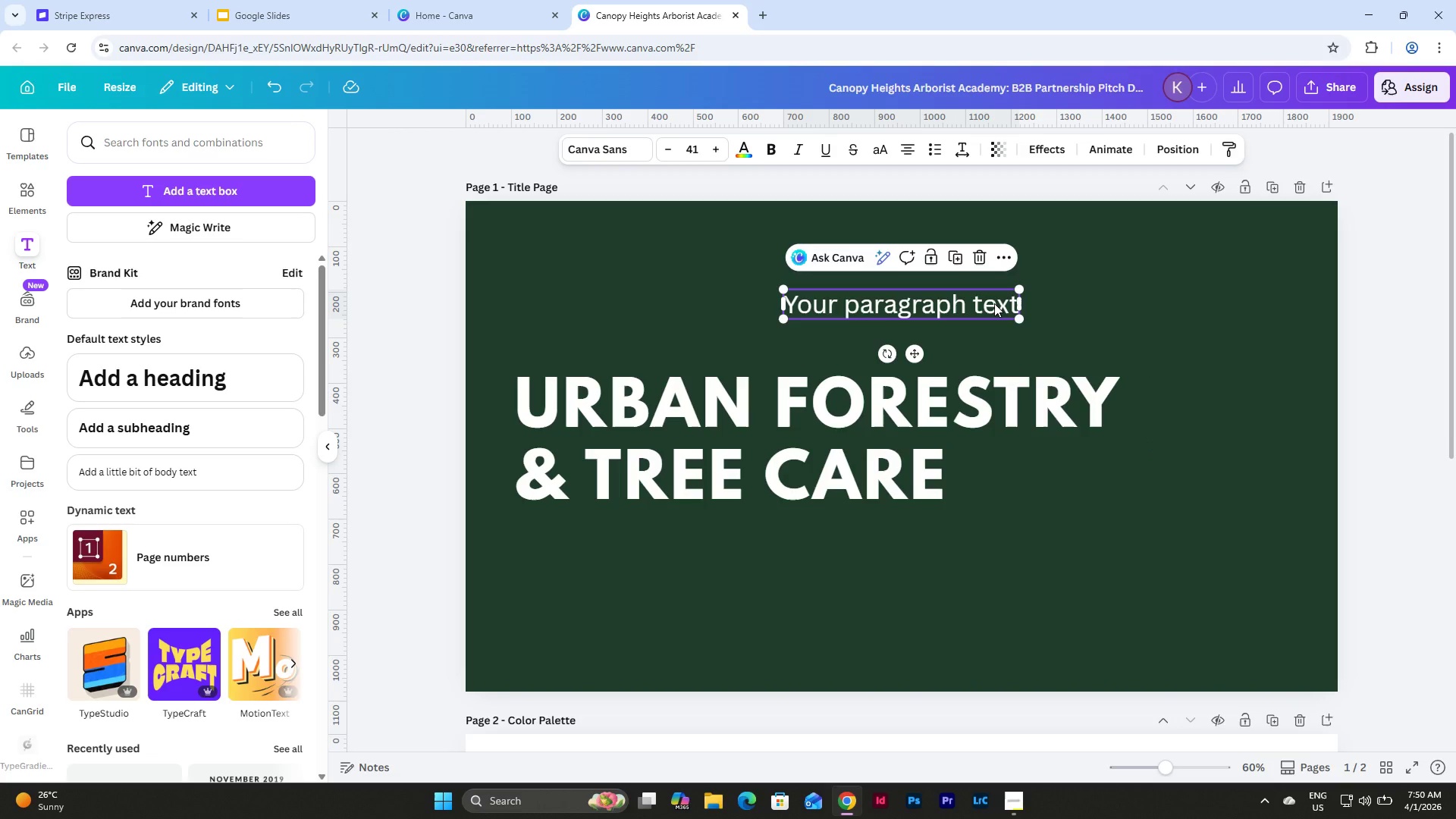 
left_click([994, 303])
 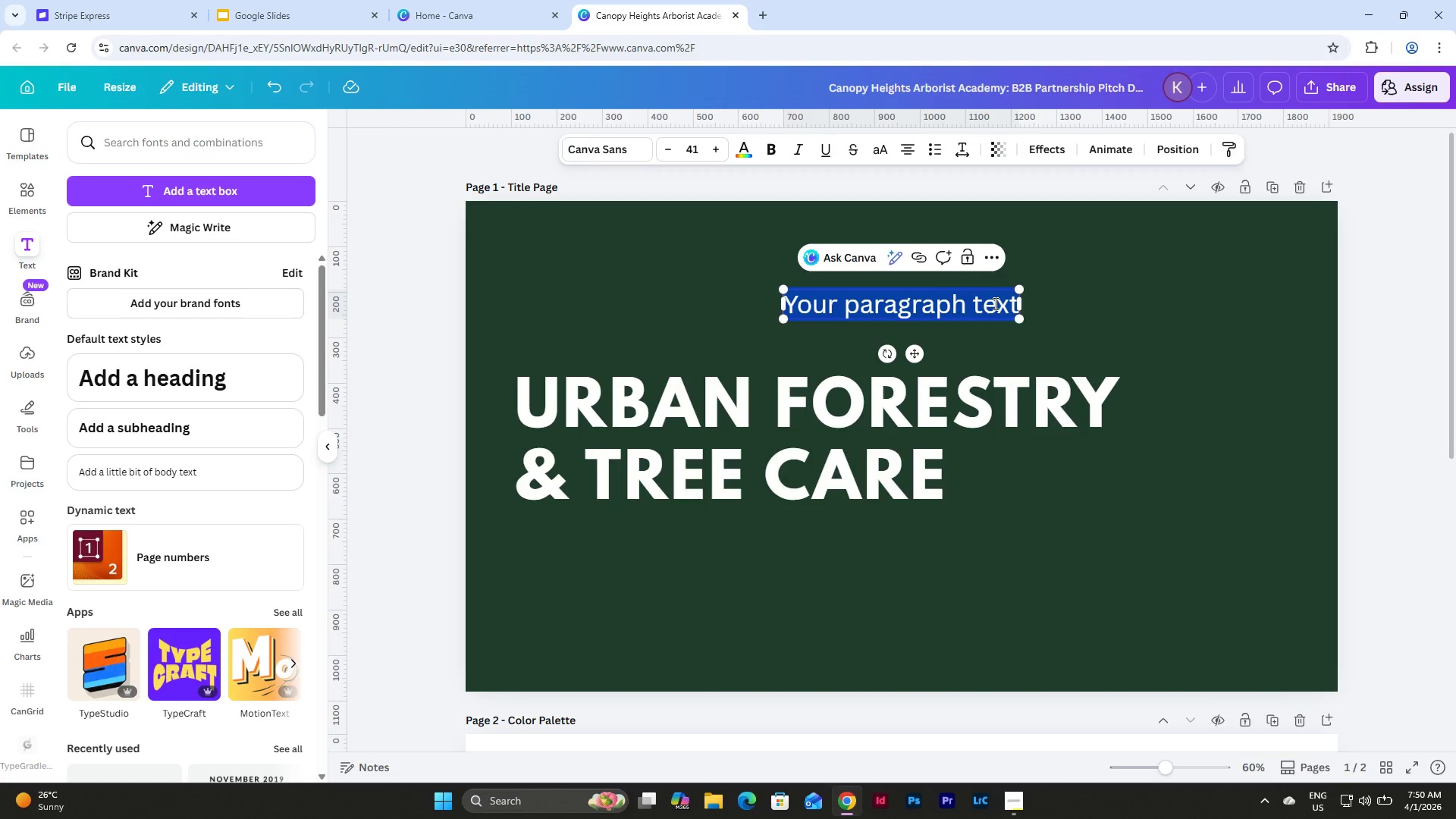 
key(Numpad5)
 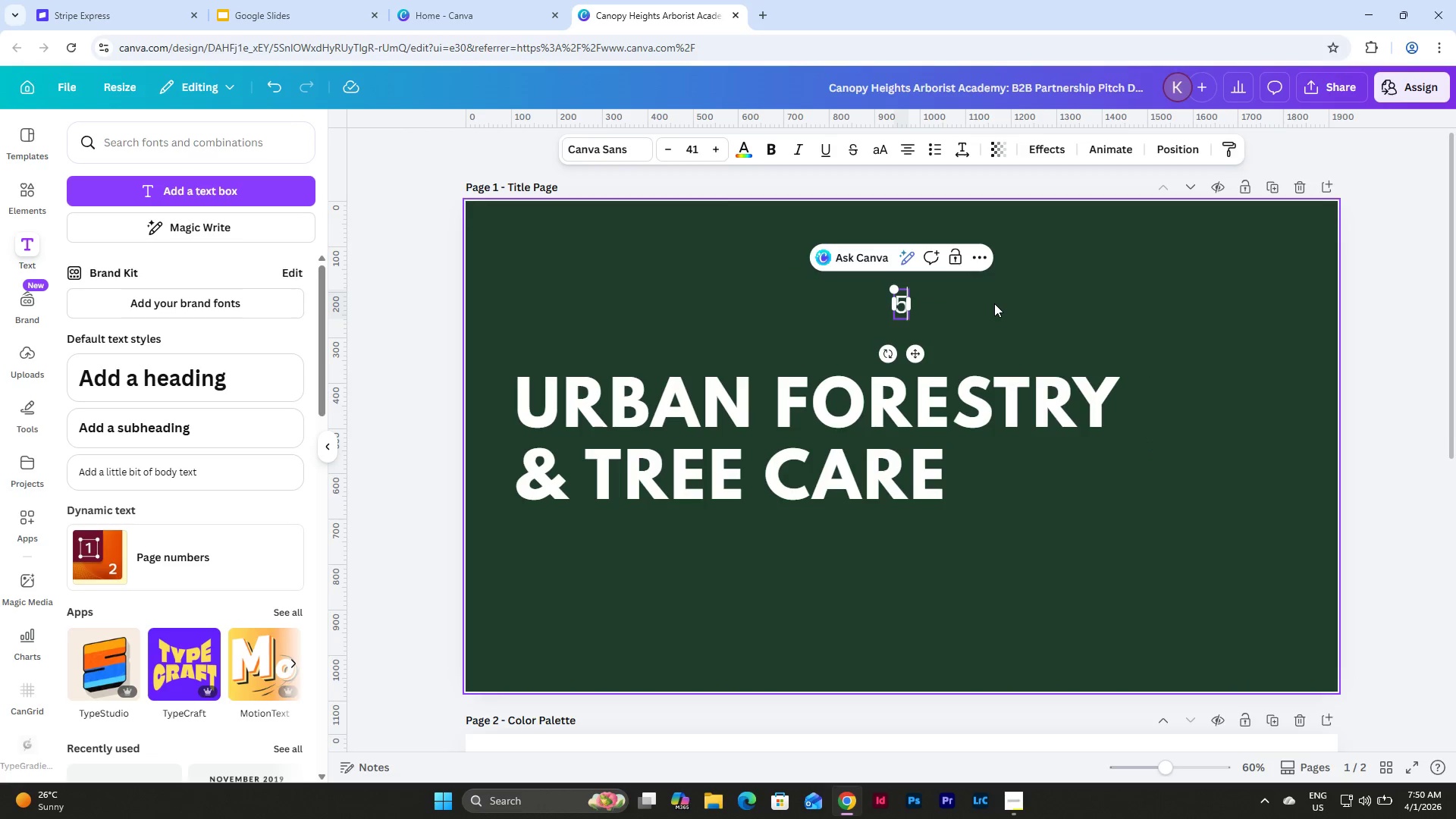 
key(Numpad0)
 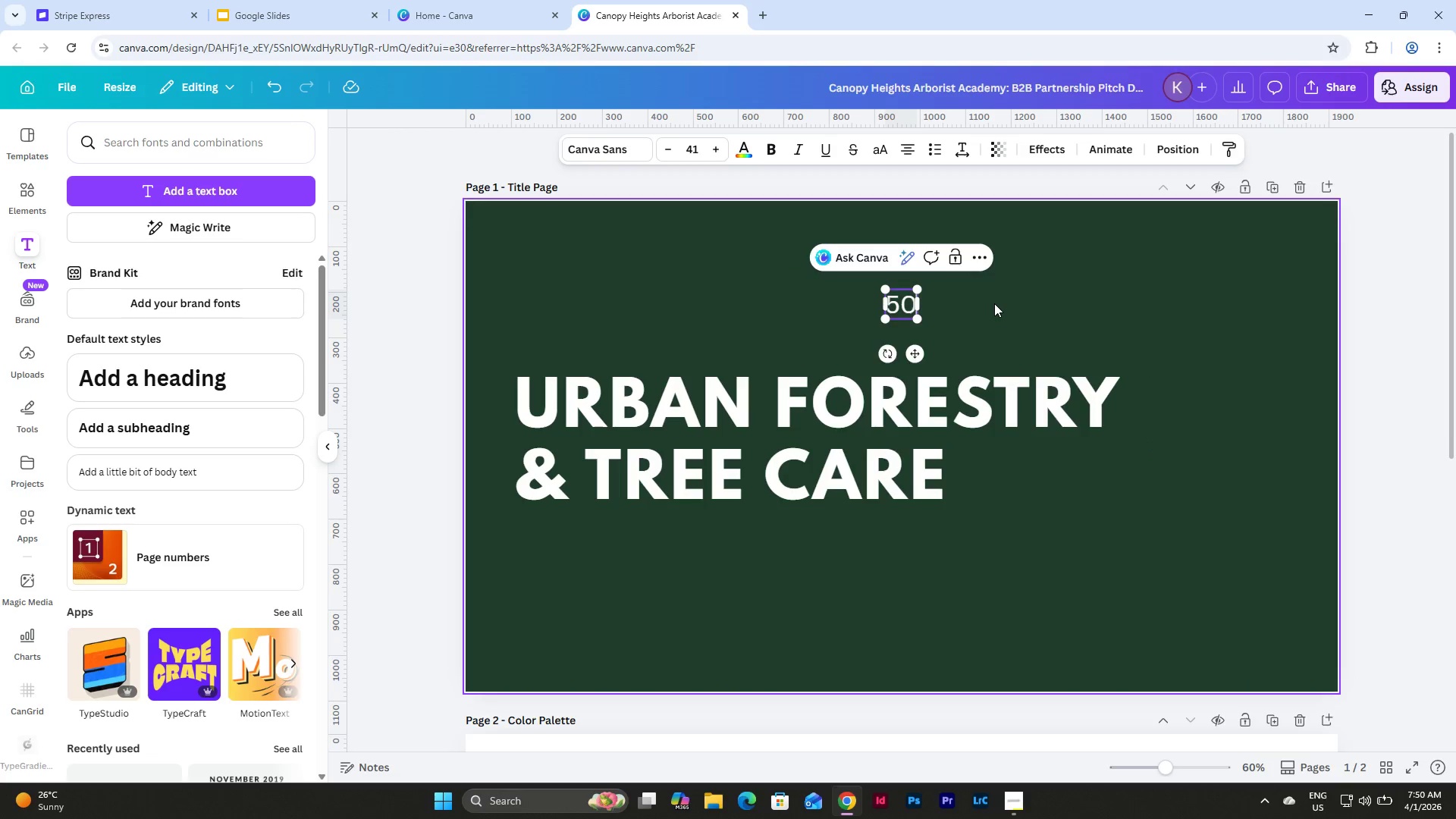 
key(NumpadEnter)
 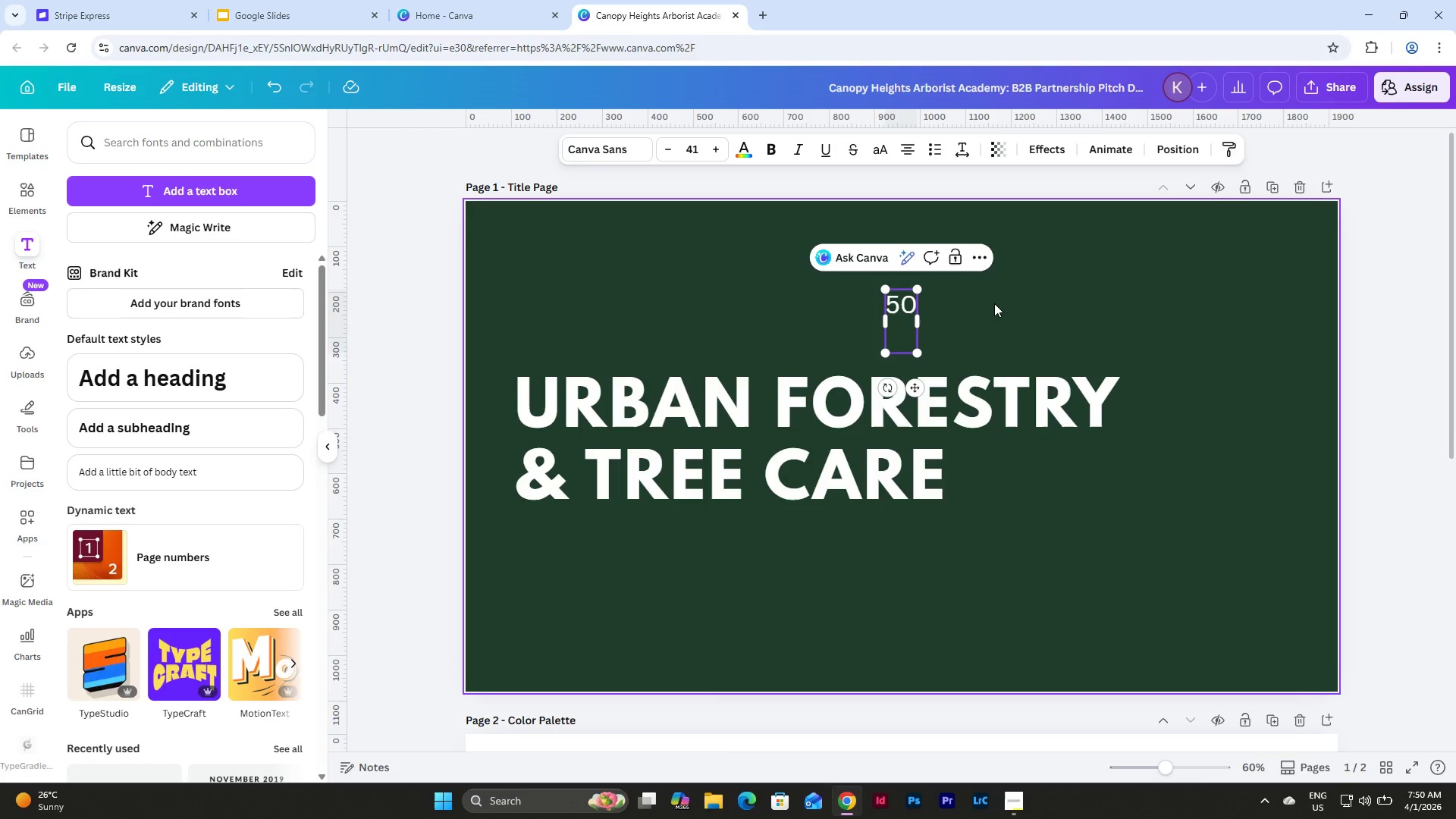 
key(Backspace)
 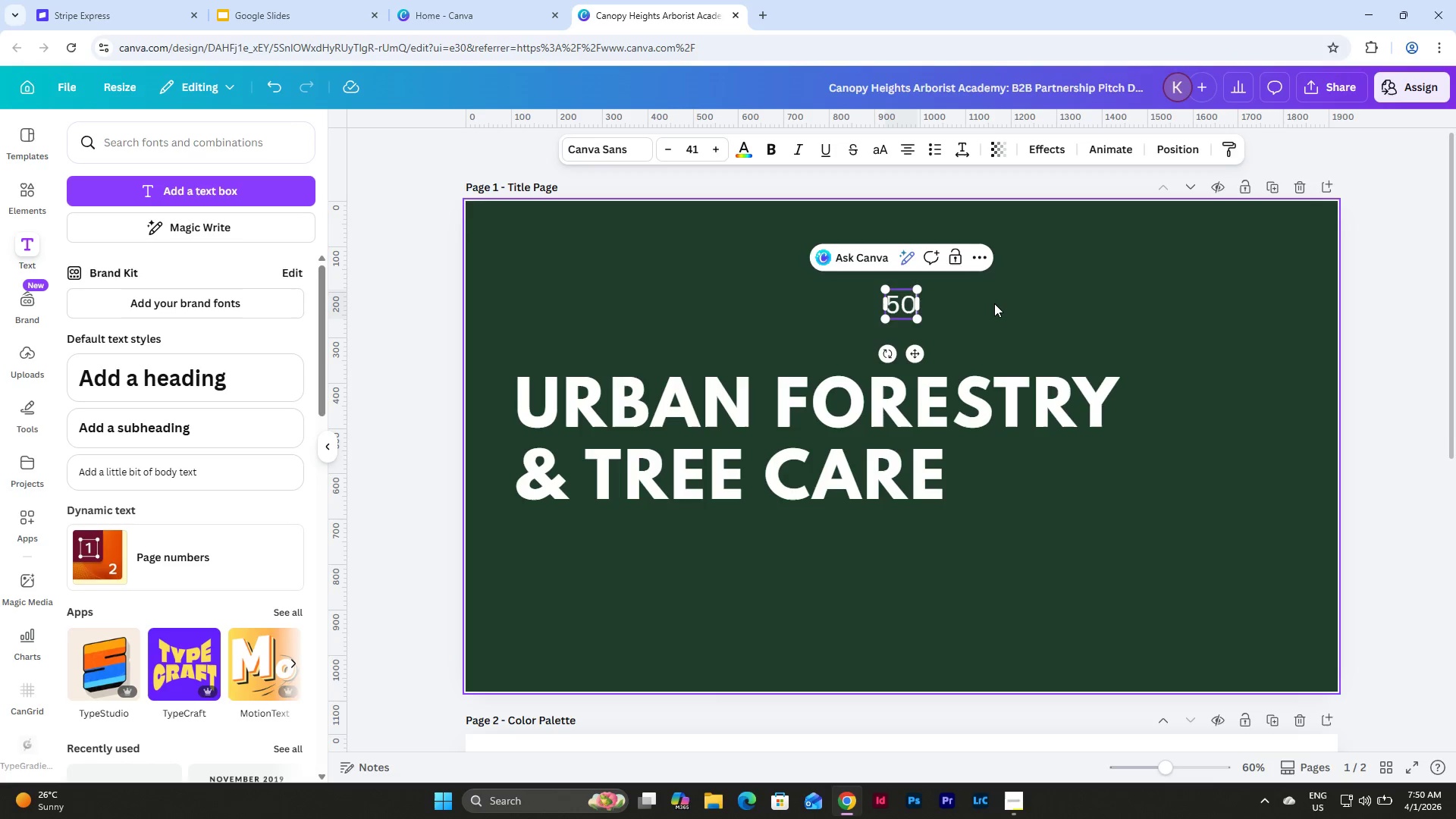 
key(Backspace)
 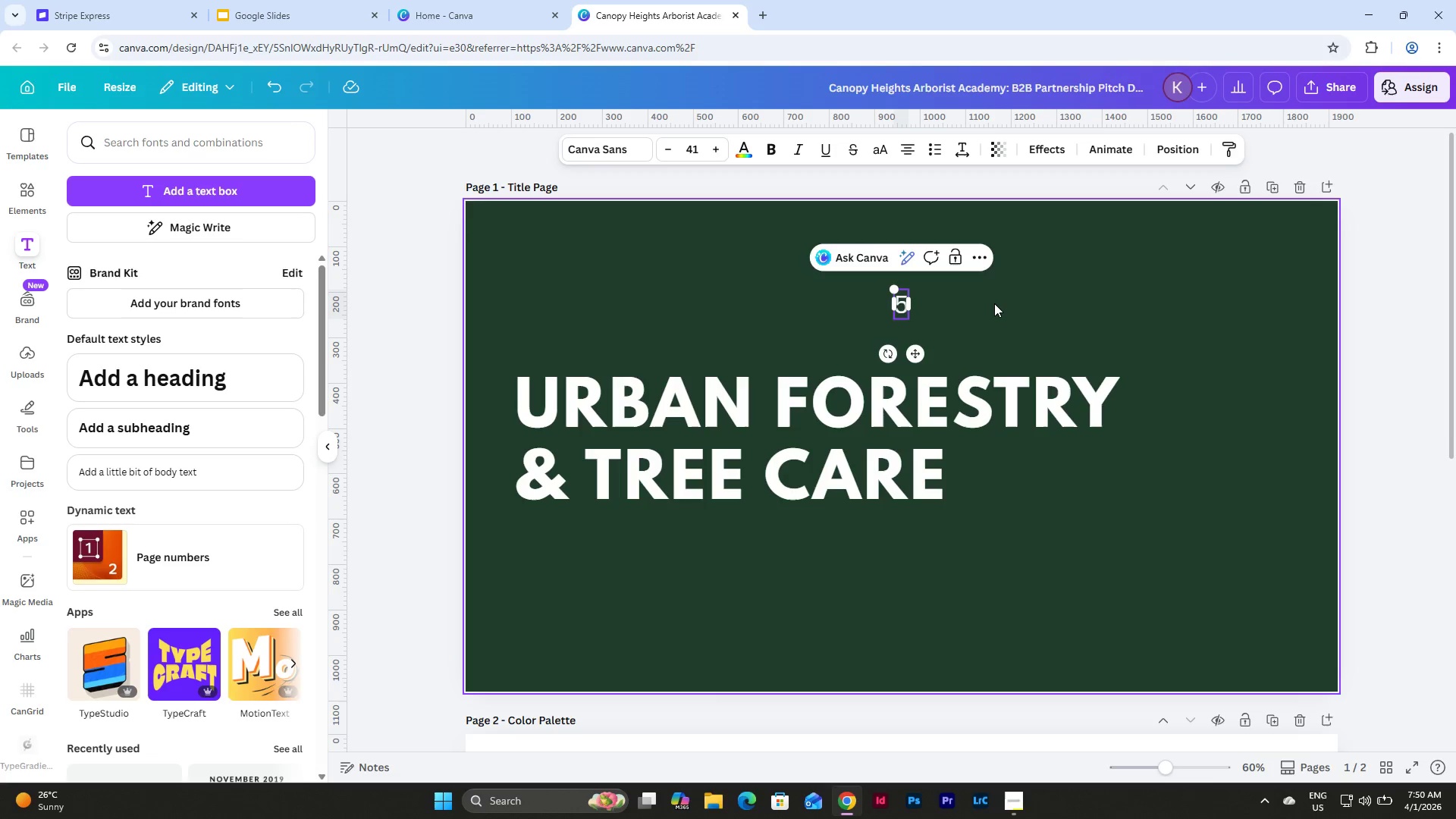 
key(Backspace)